 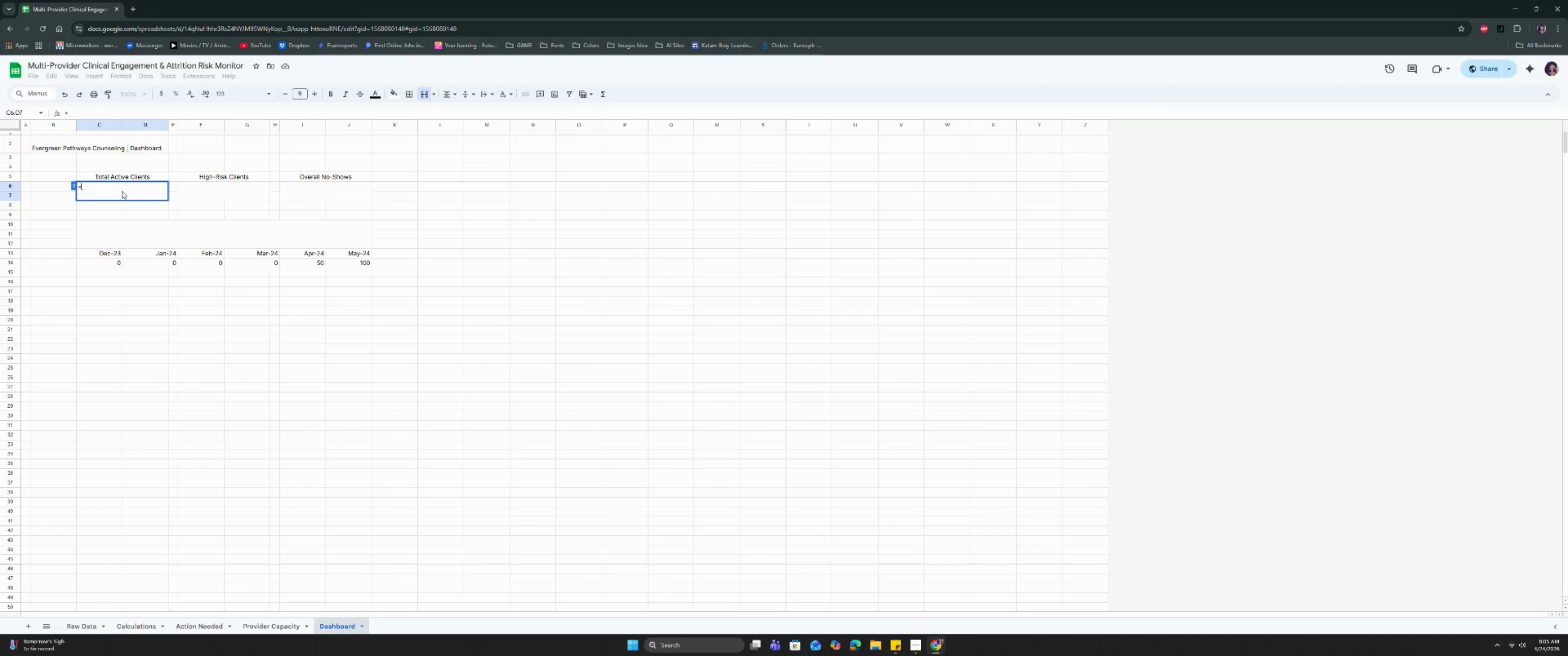 
type(if)
 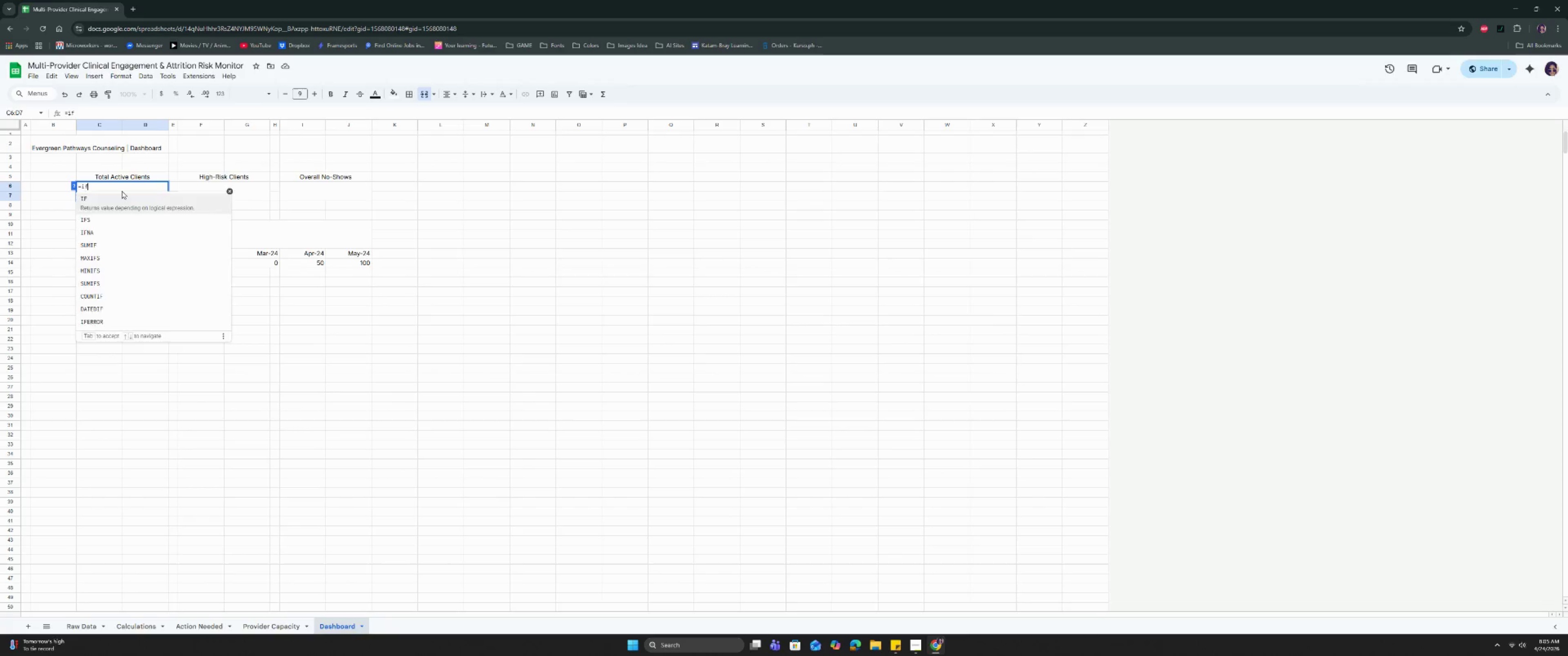 
key(Enter)
 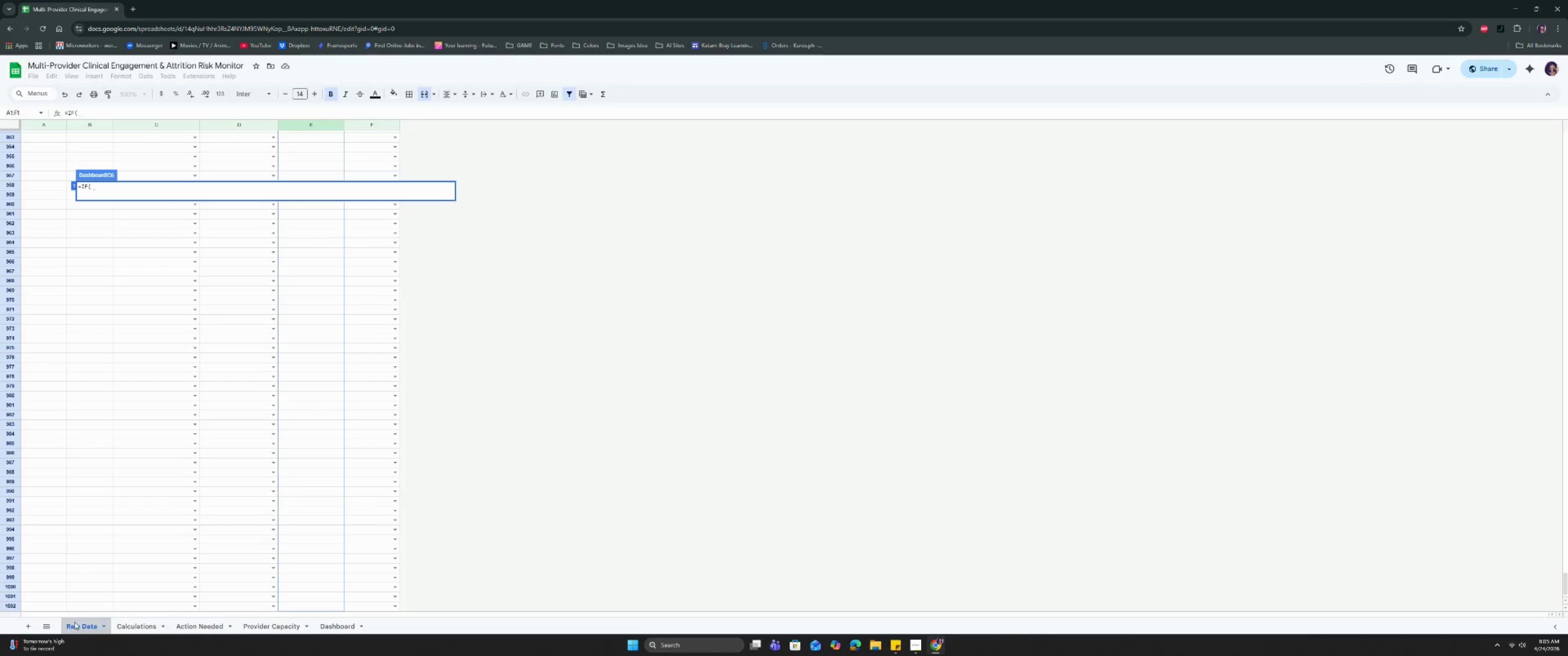 
scroll: coordinate [113, 270], scroll_direction: up, amount: 7.0
 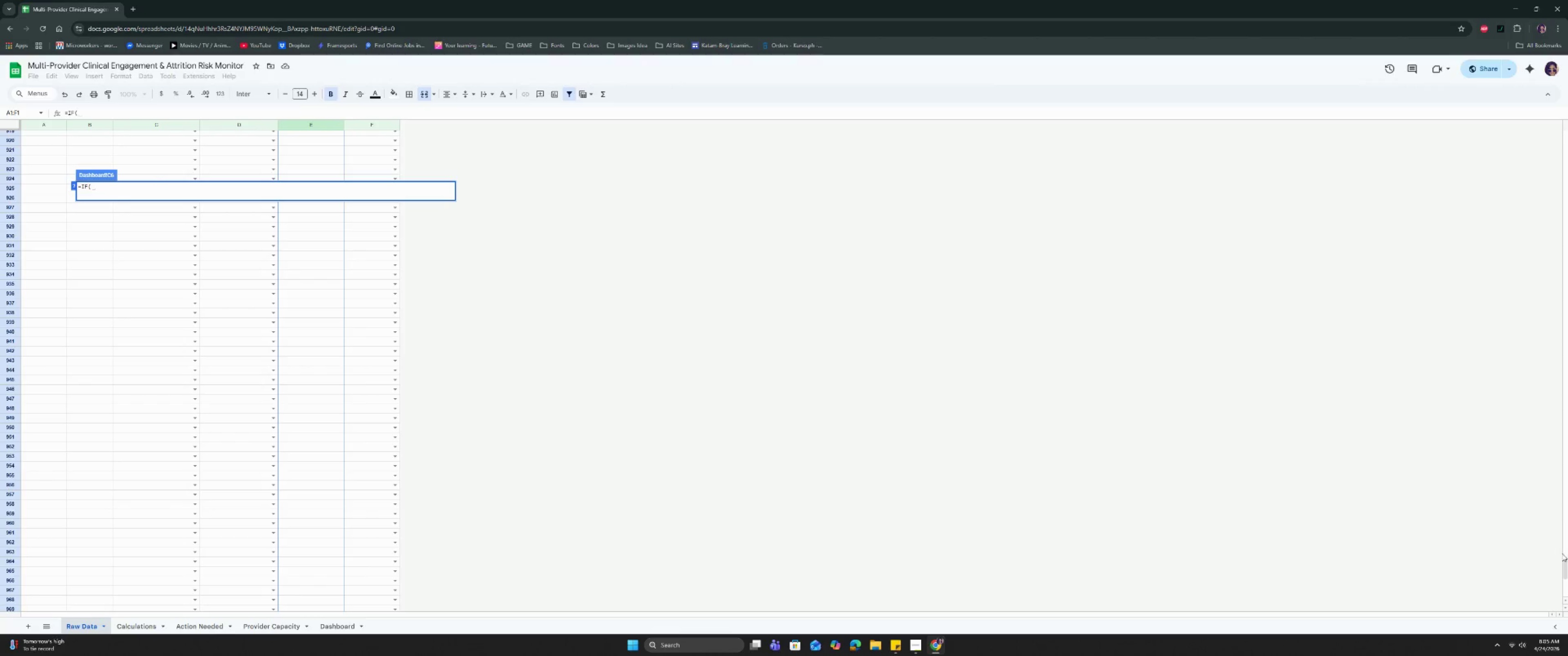 
left_click_drag(start_coordinate=[1564, 565], to_coordinate=[1553, 135])
 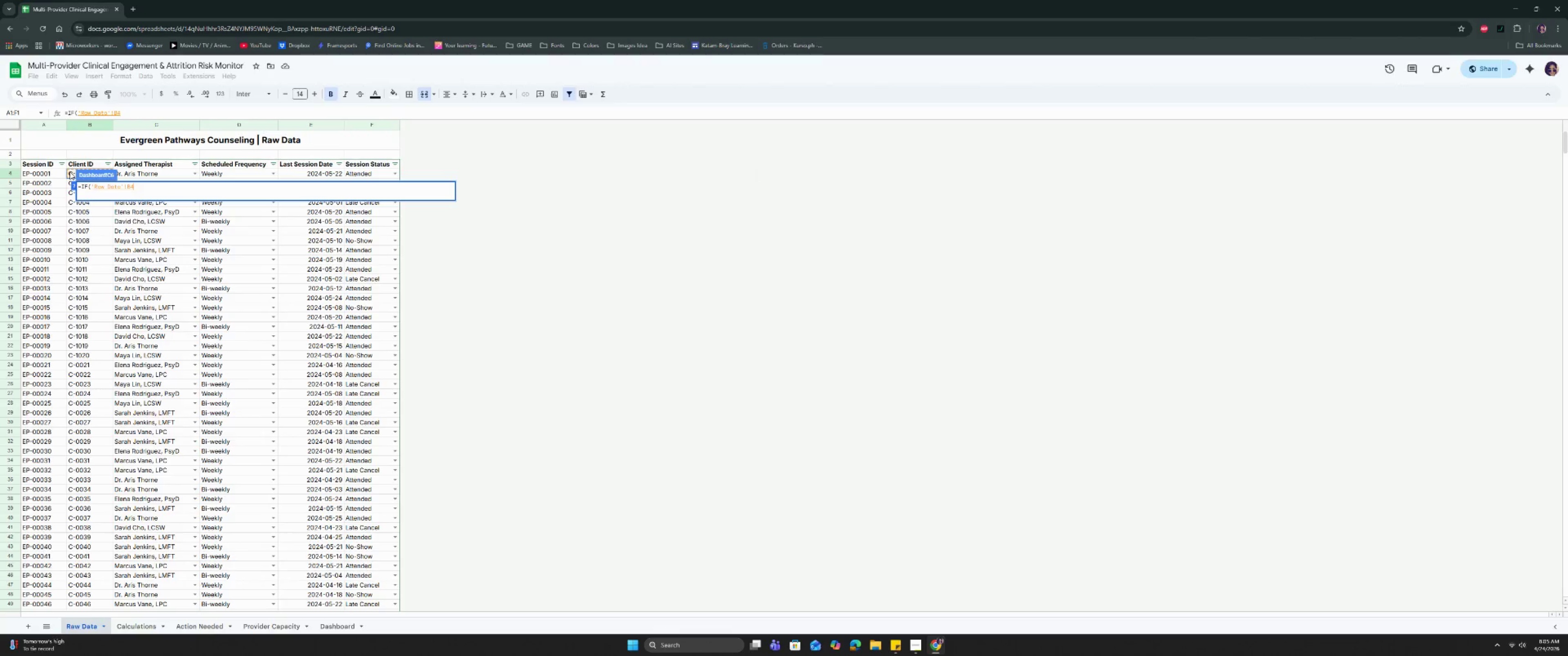 
key(Shift+Semicolon)
 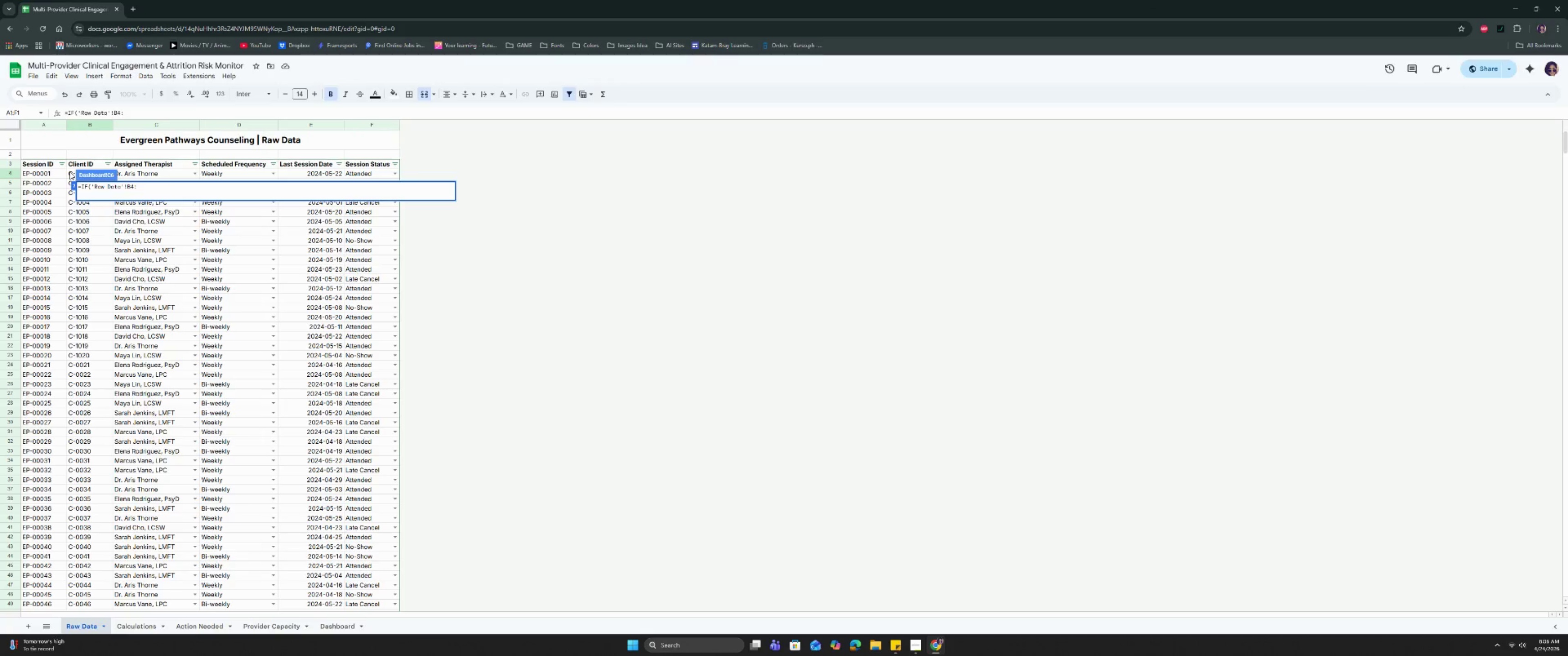 
key(Backspace)
 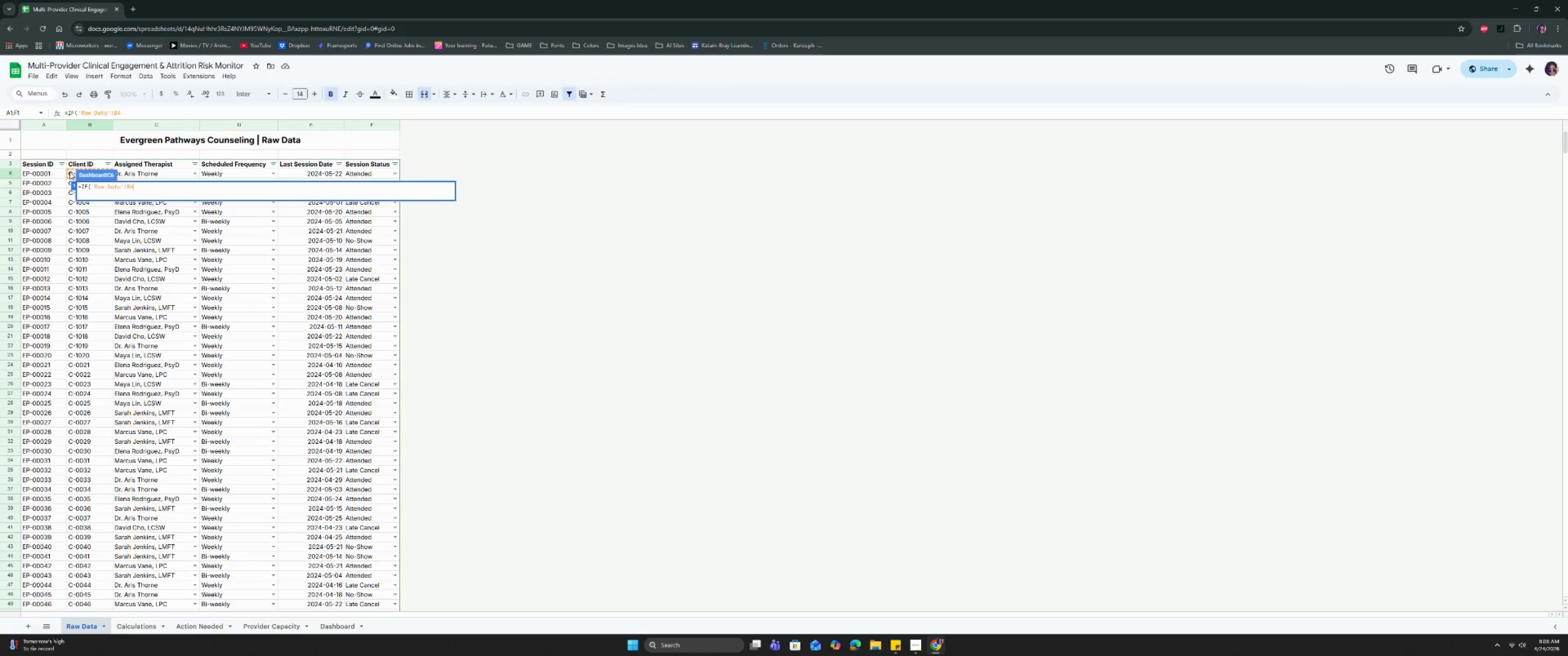 
key(Backspace)
 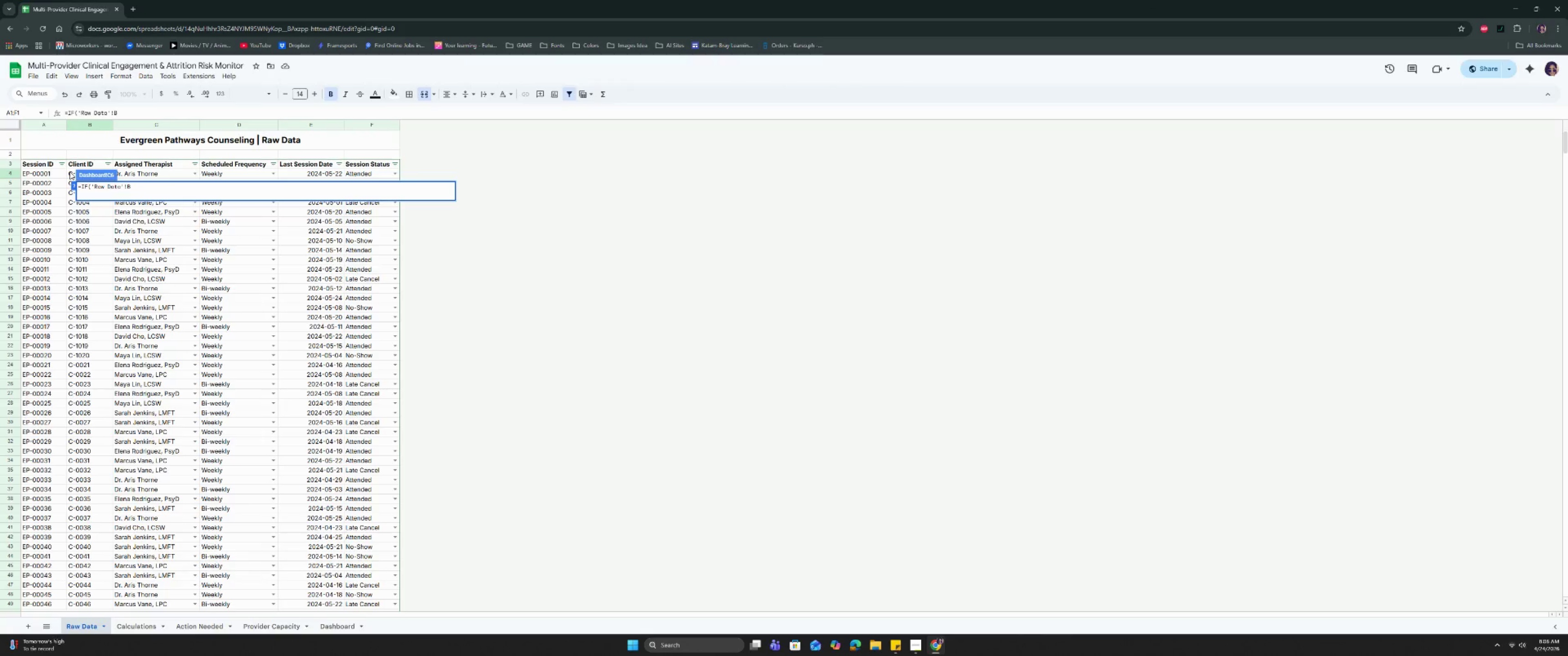 
key(Backspace)
 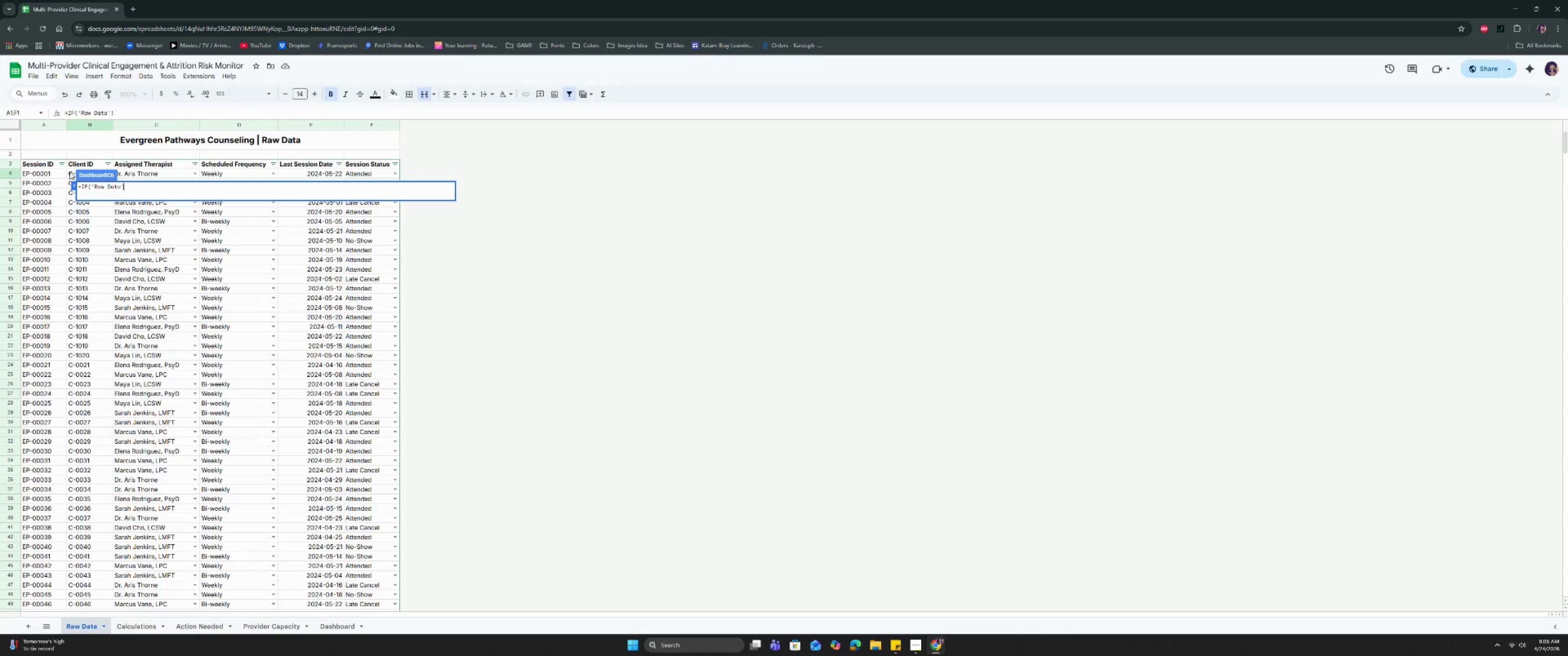 
key(Backspace)
 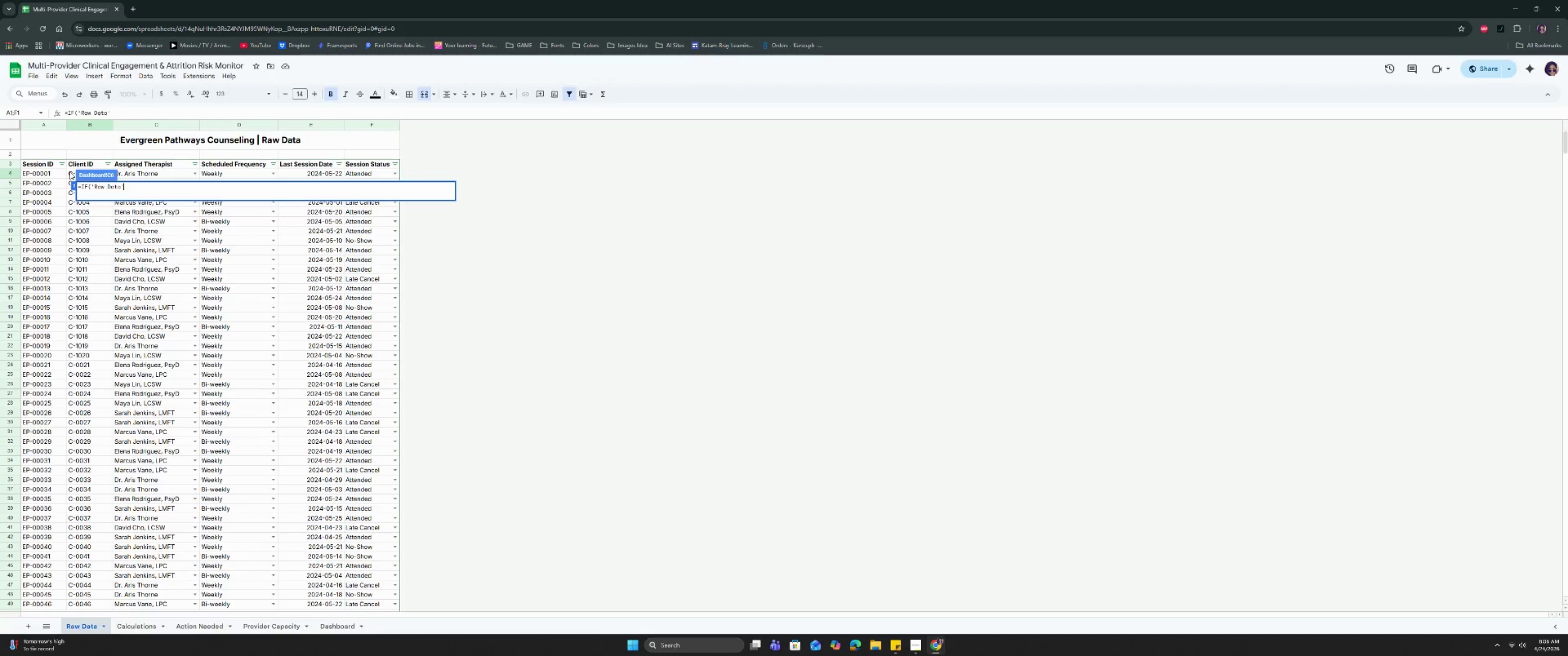 
key(Backspace)
 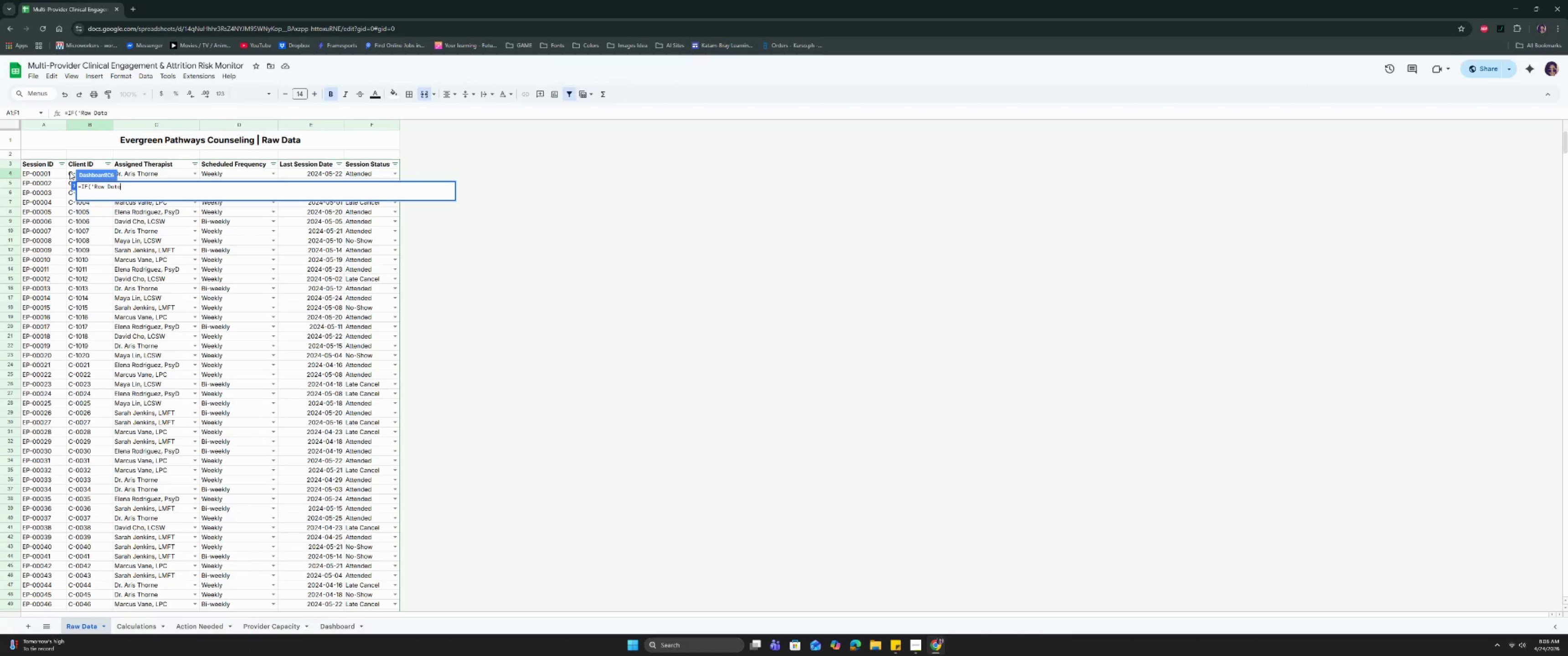 
key(Backspace)
 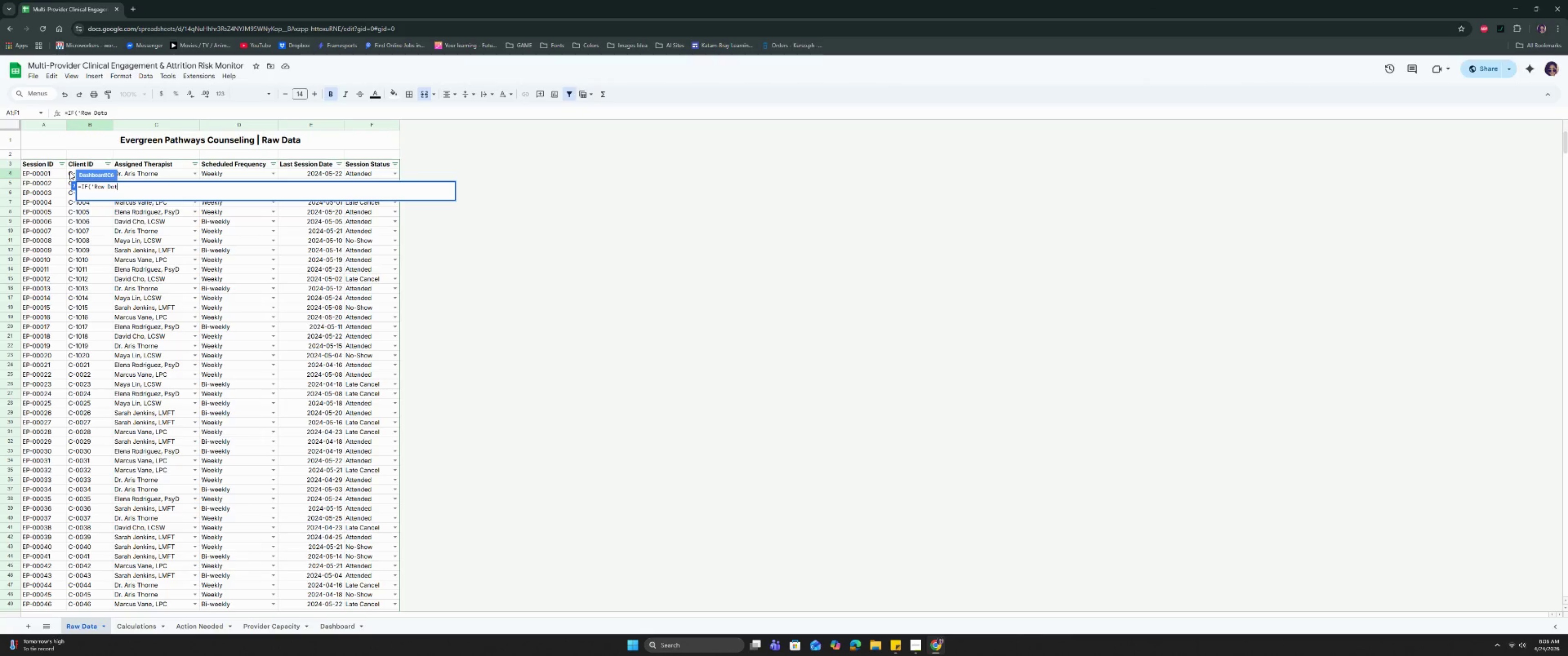 
key(Backspace)
 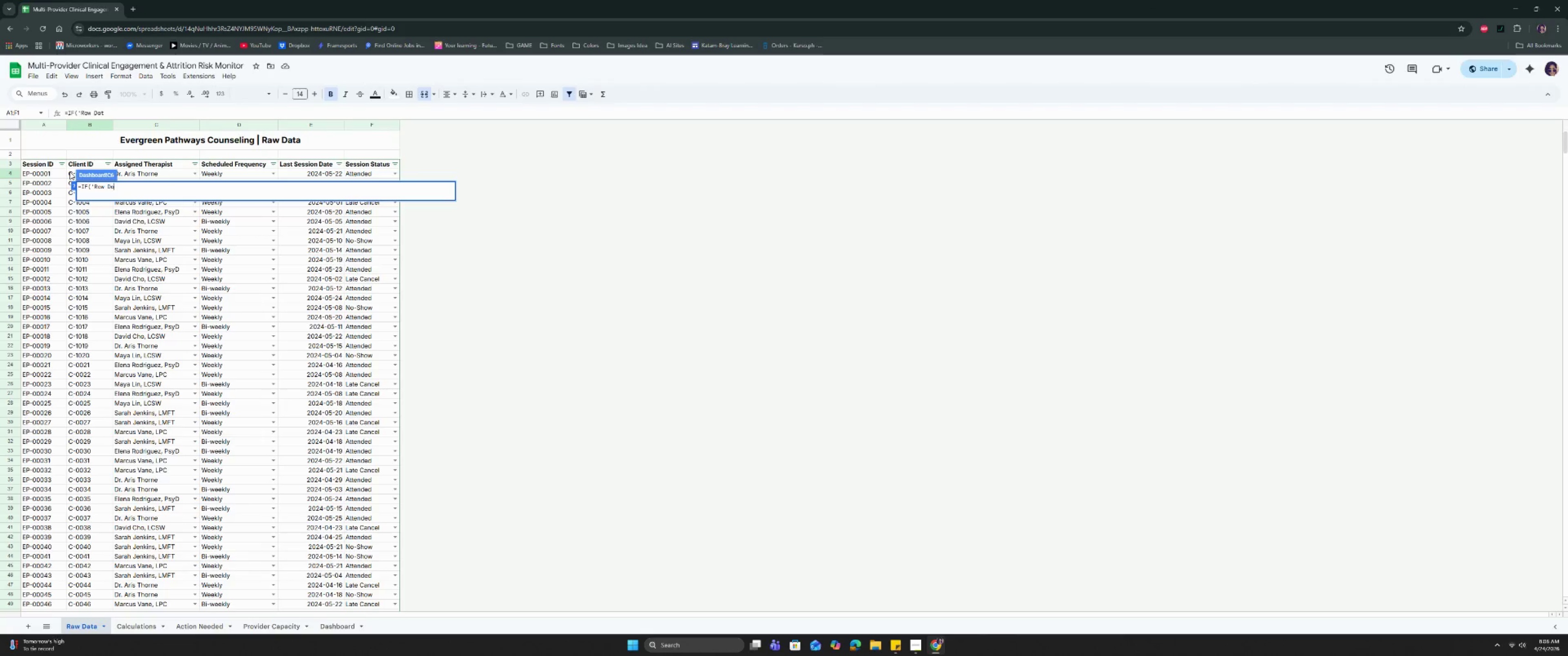 
key(Backspace)
 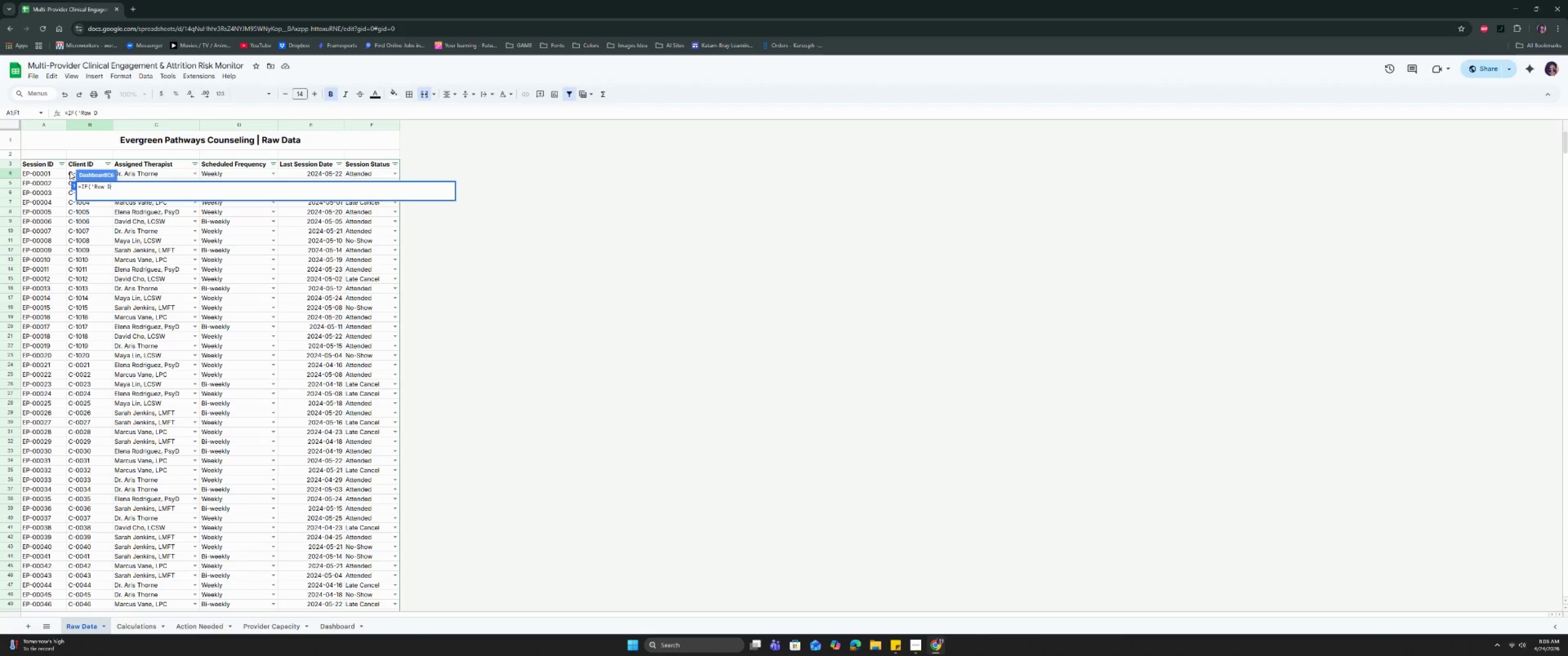 
key(Backspace)
 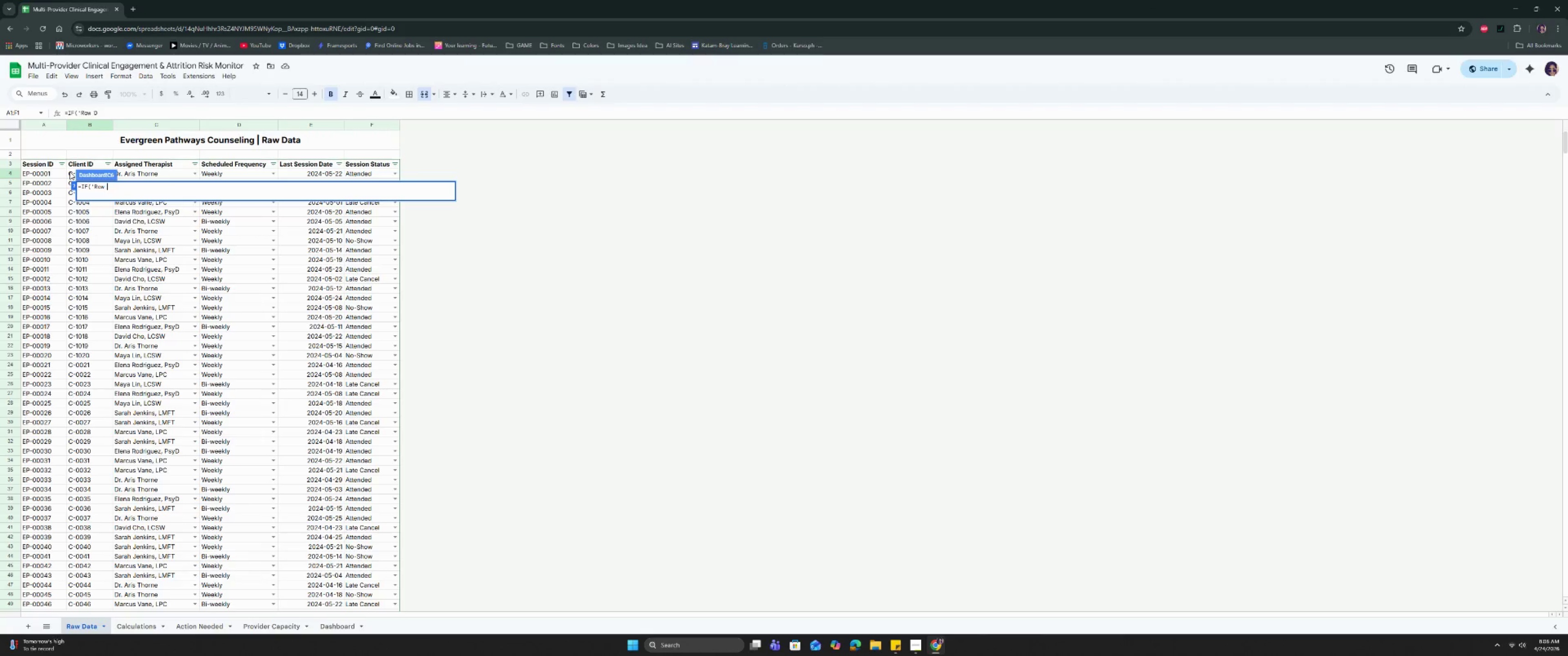 
key(Backspace)
 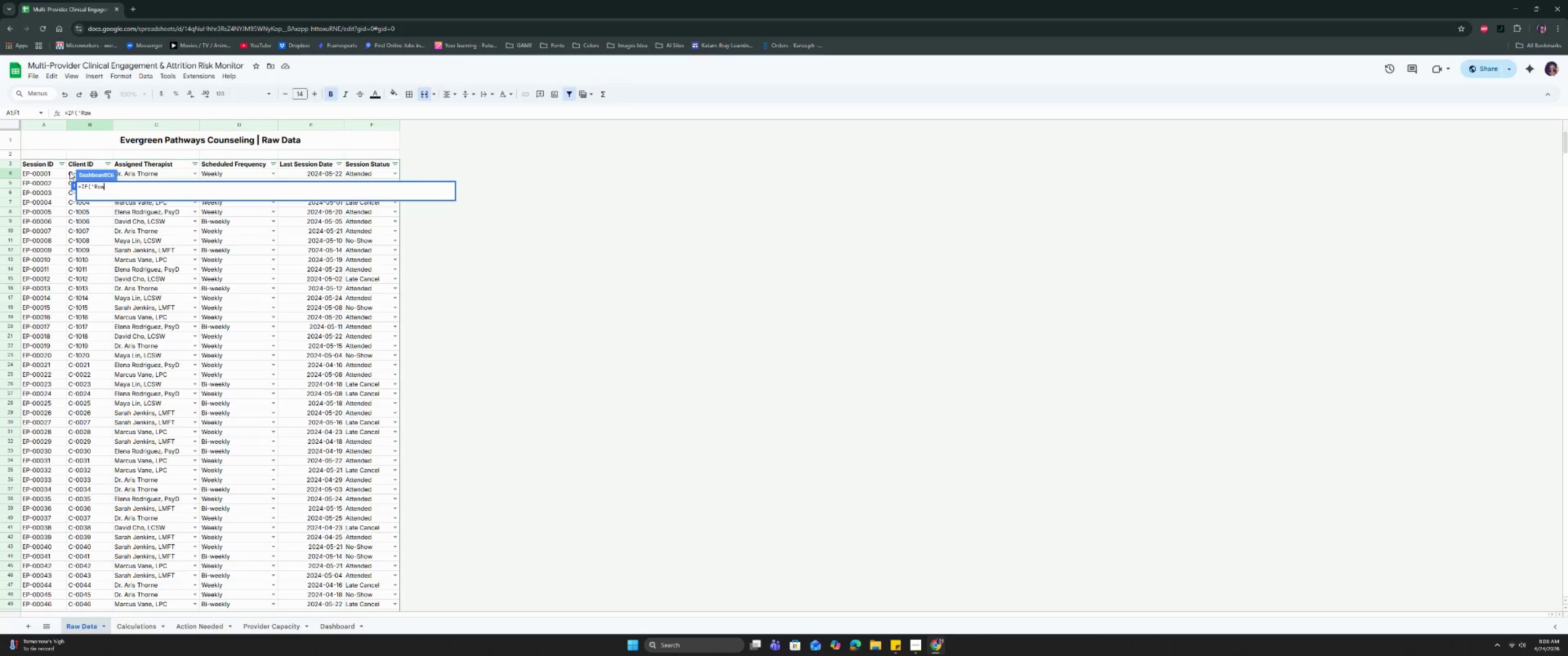 
key(Backspace)
 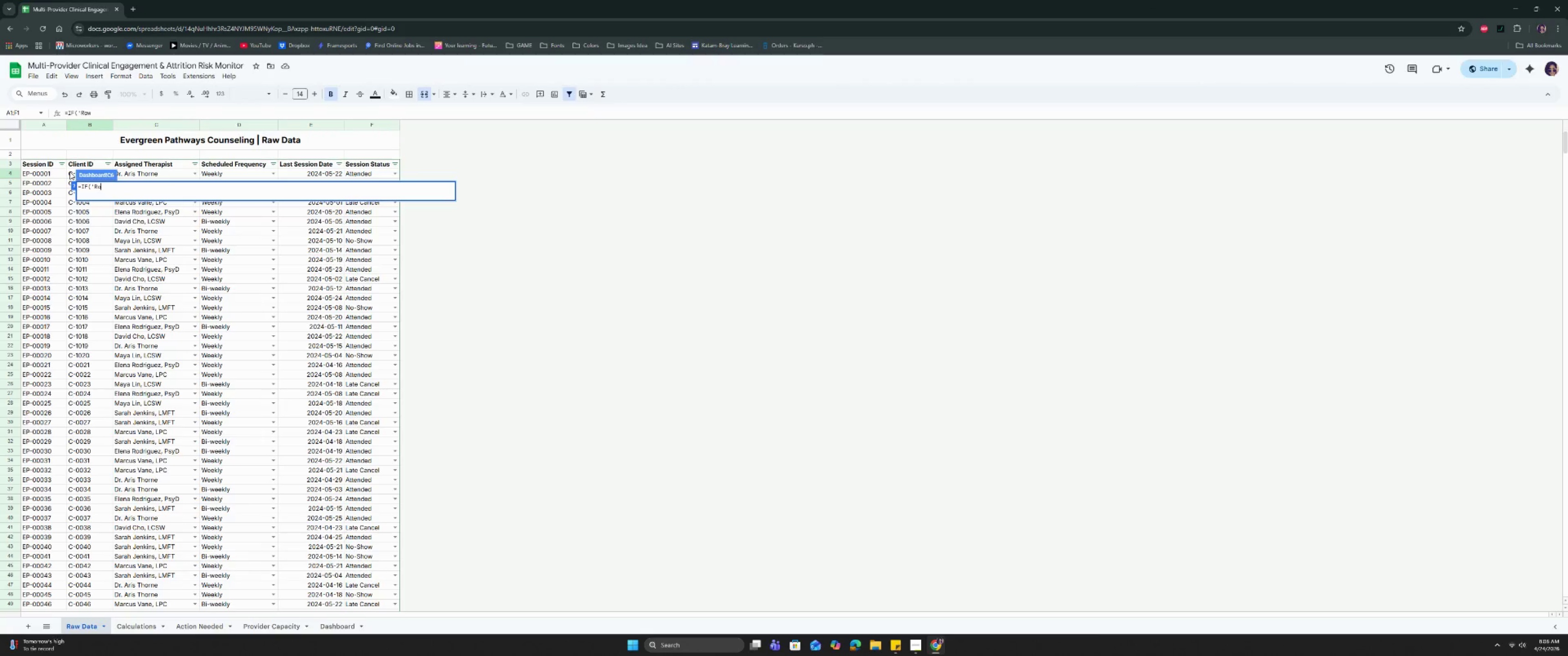 
key(Backspace)
 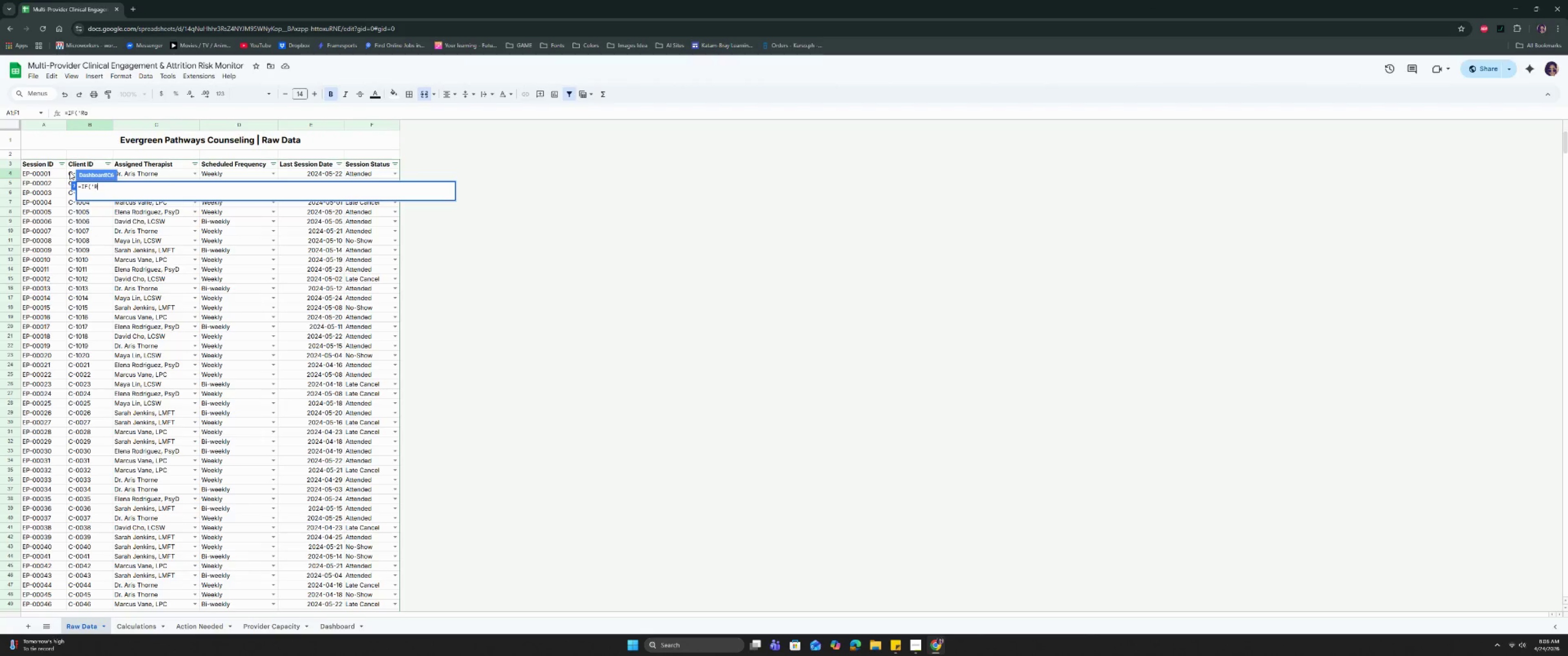 
key(Backspace)
 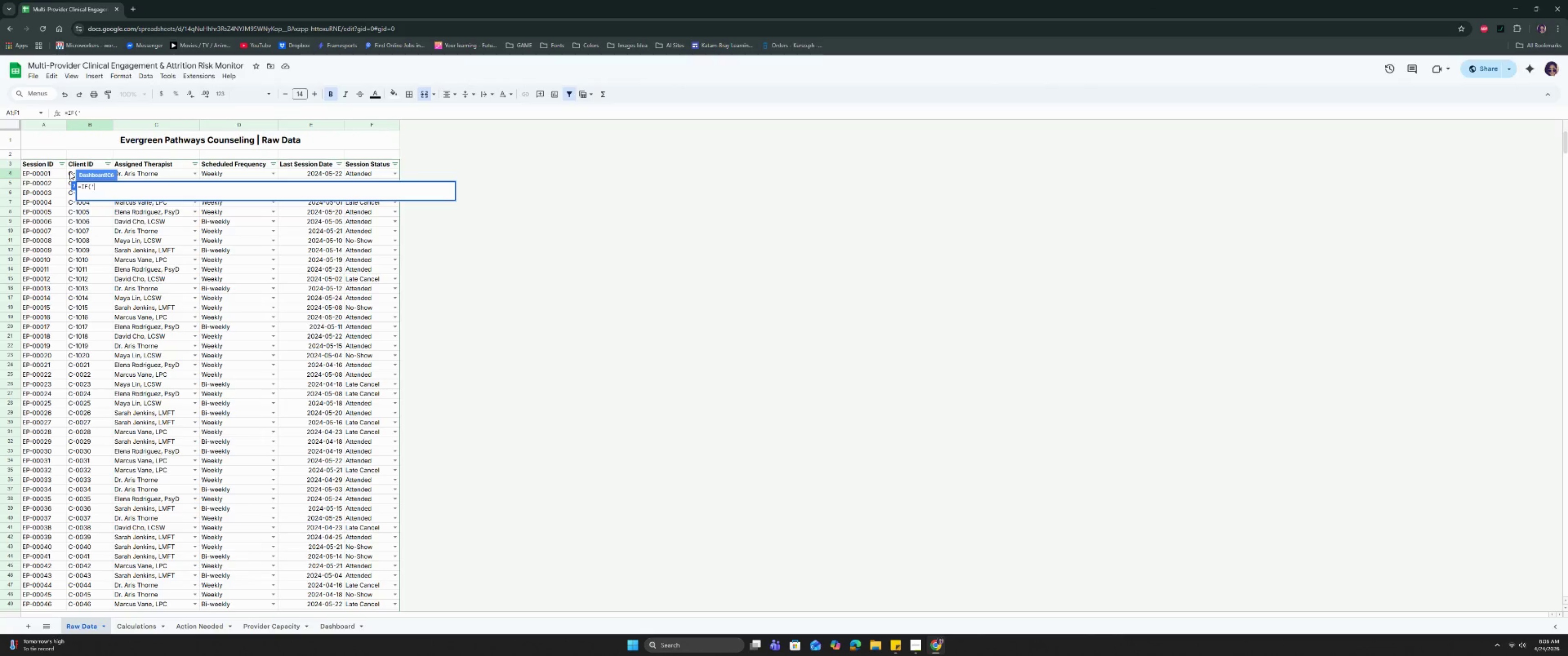 
key(Backspace)
 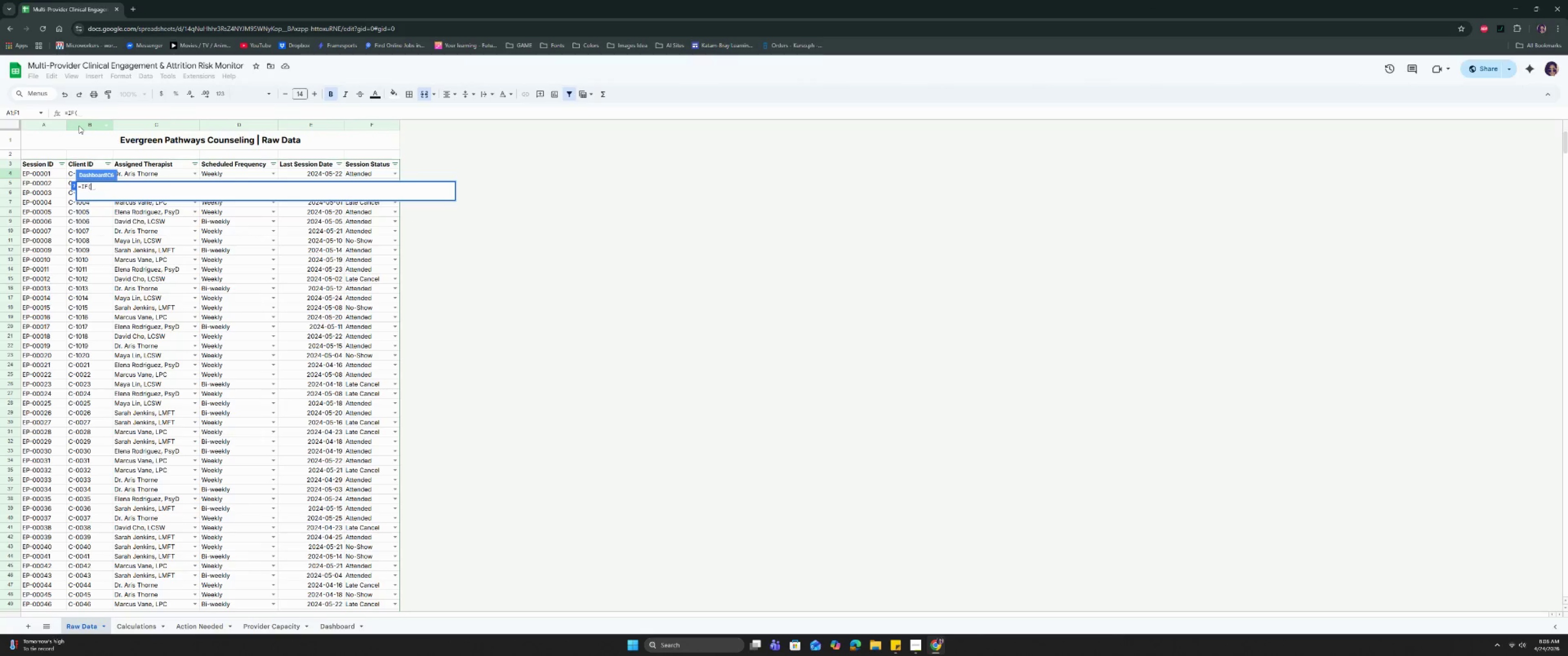 
left_click([81, 124])
 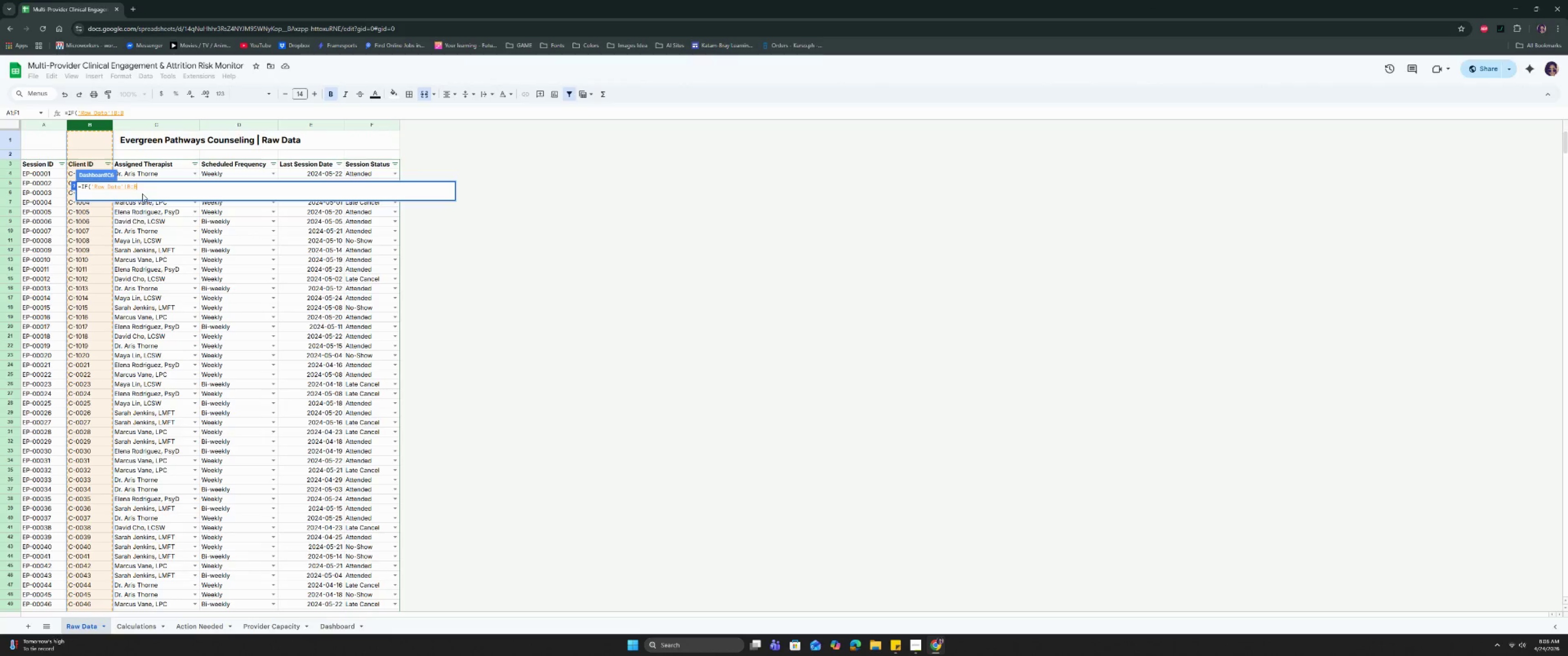 
key(Shift+0)
 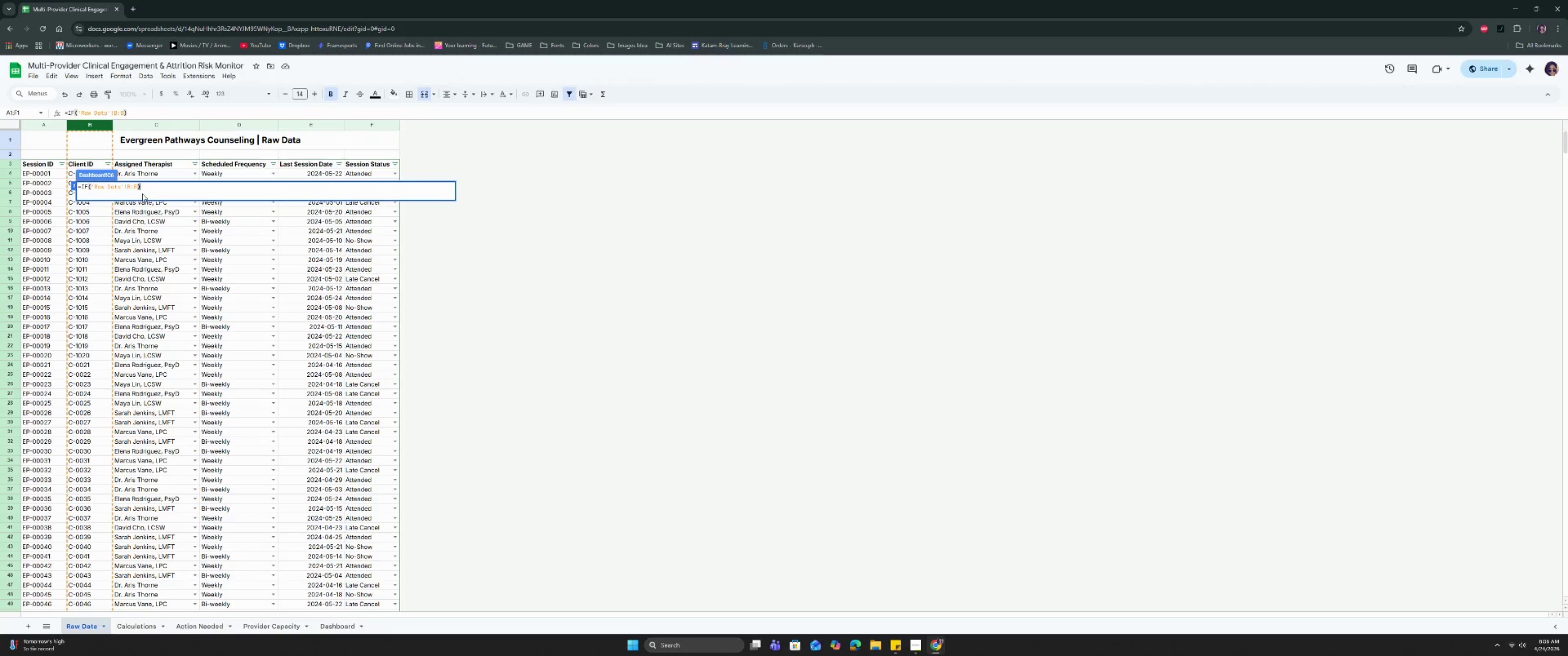 
key(Minus)
 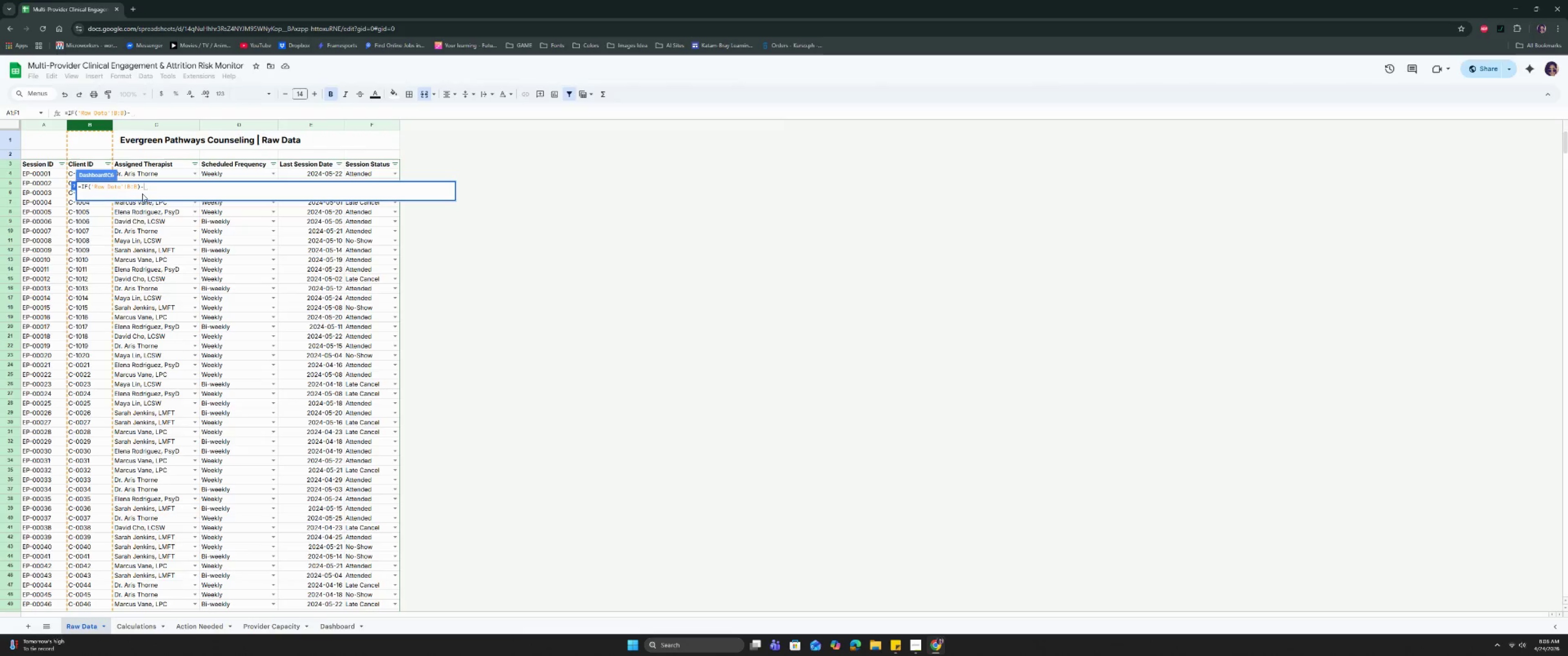 
key(1)
 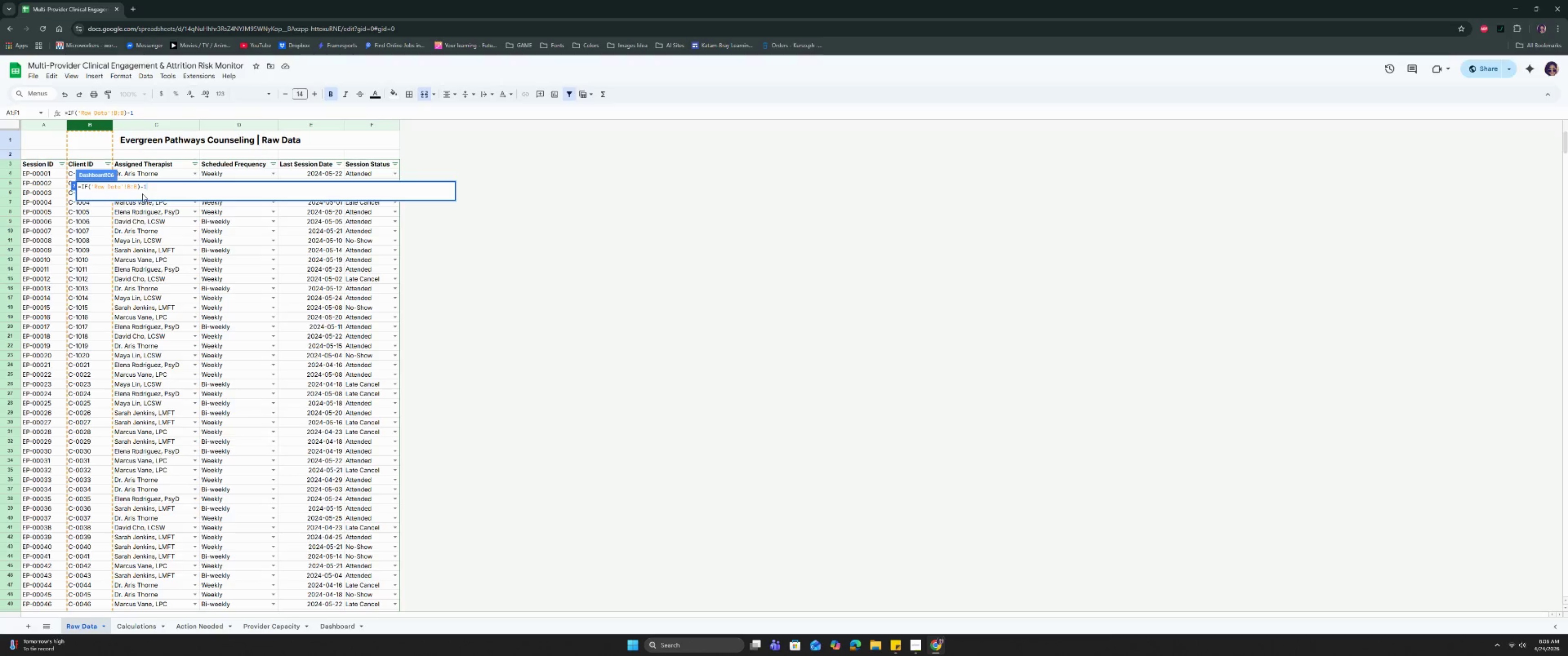 
key(Enter)
 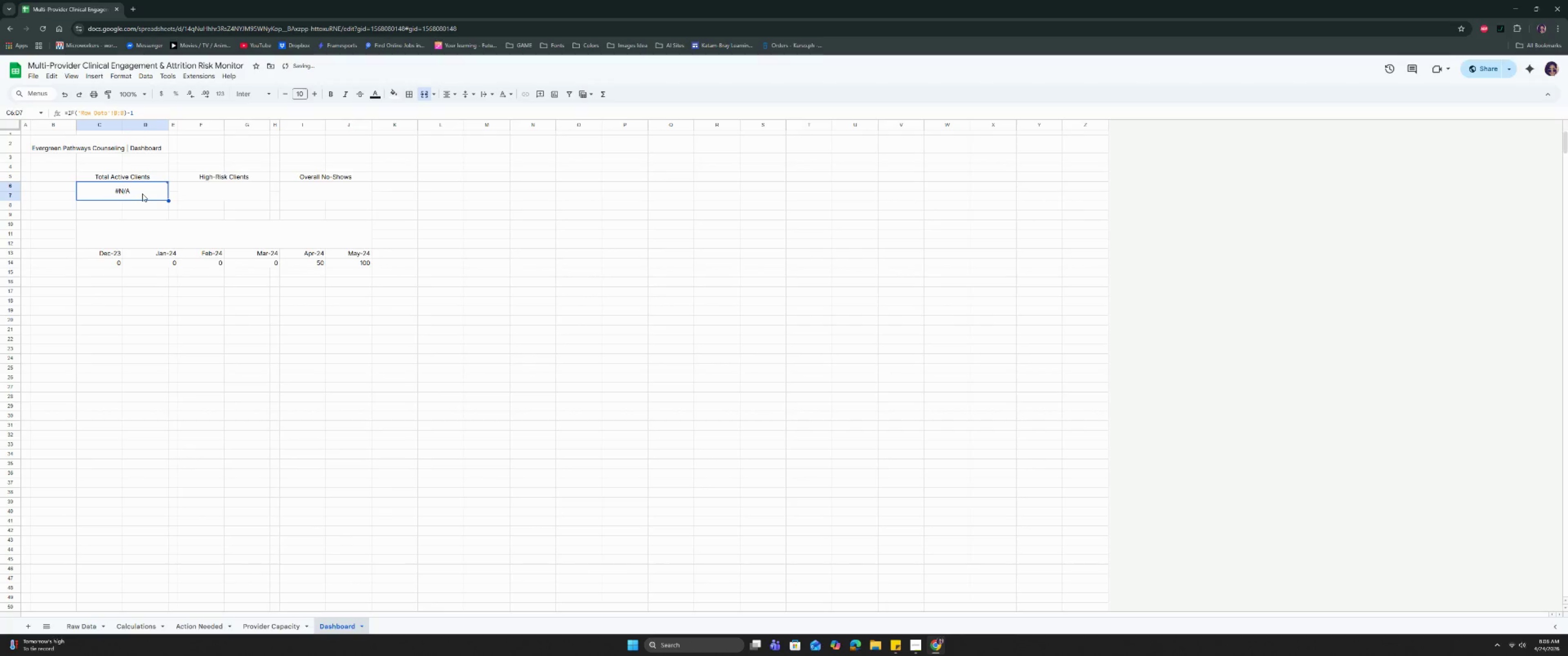 
double_click([142, 194])
 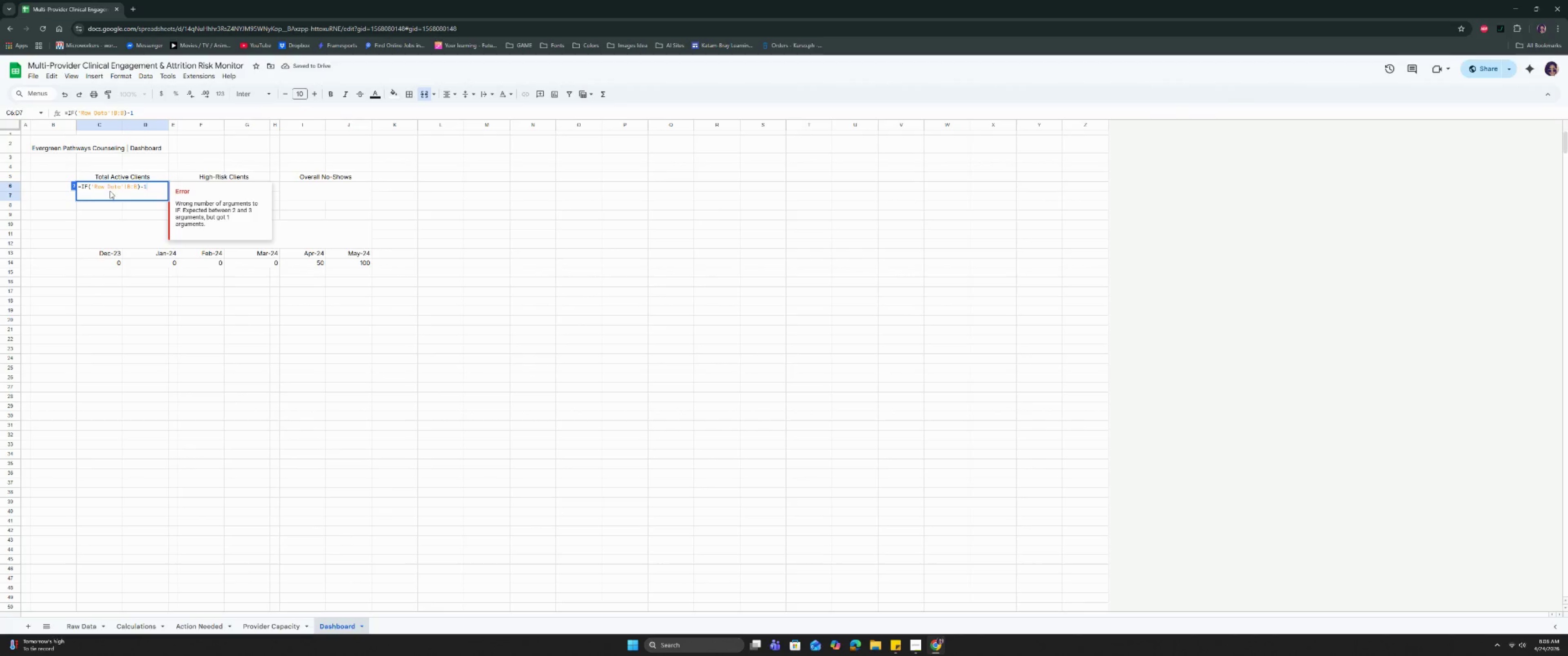 
left_click([88, 187])
 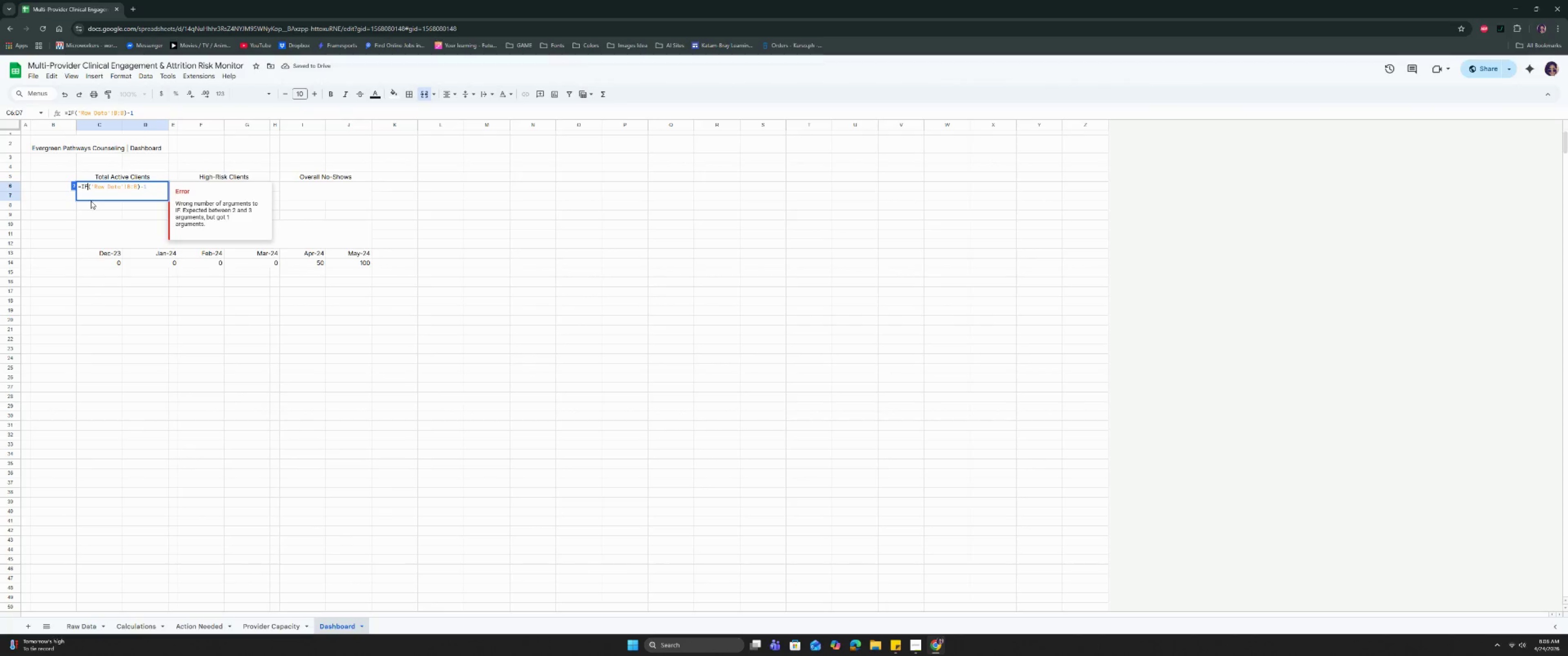 
key(Backspace)
 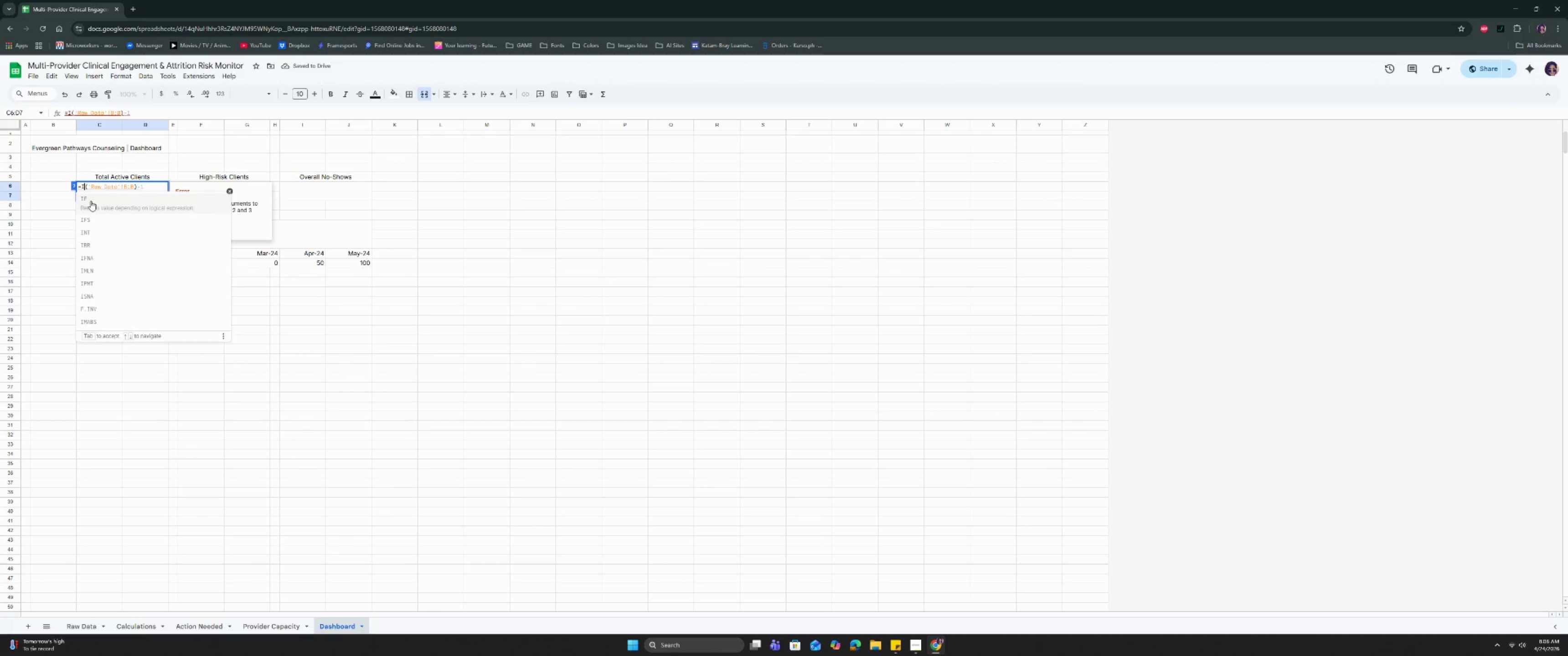 
key(Backspace)
 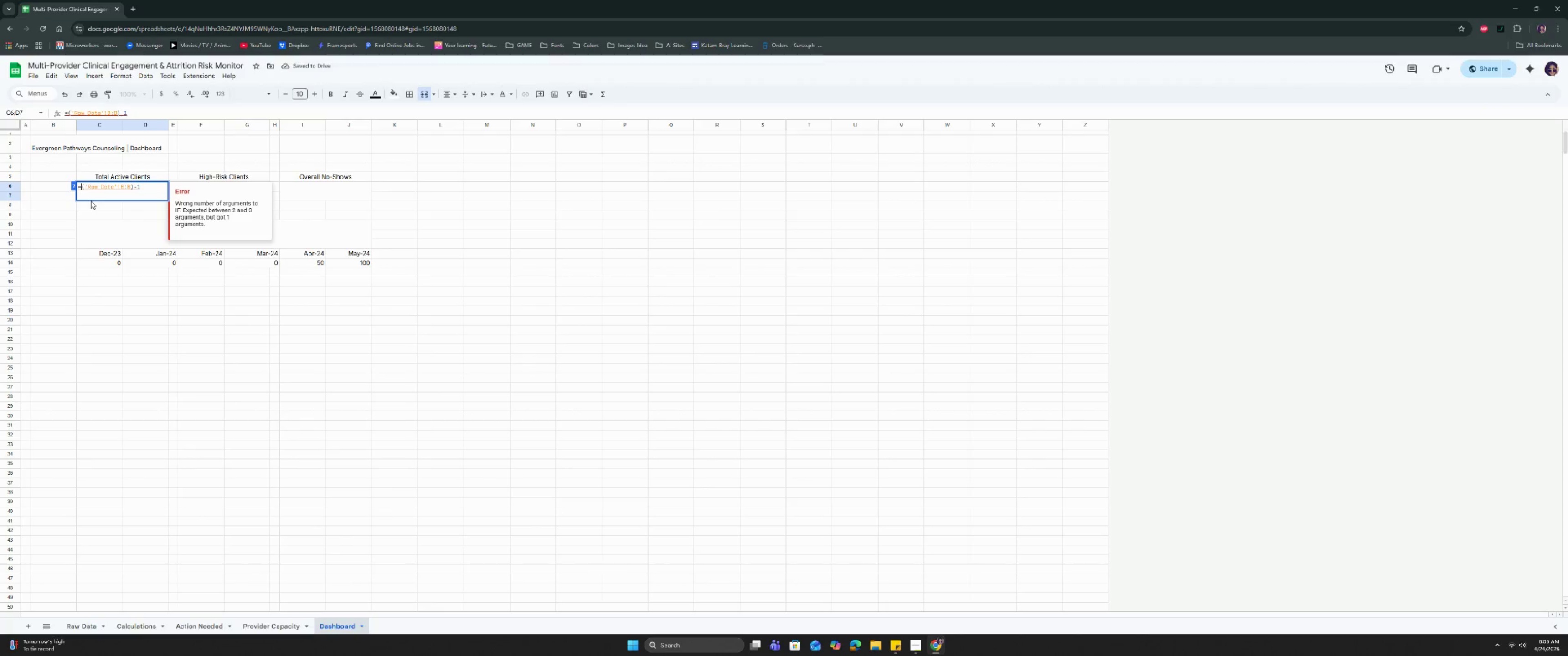 
key(Backspace)
 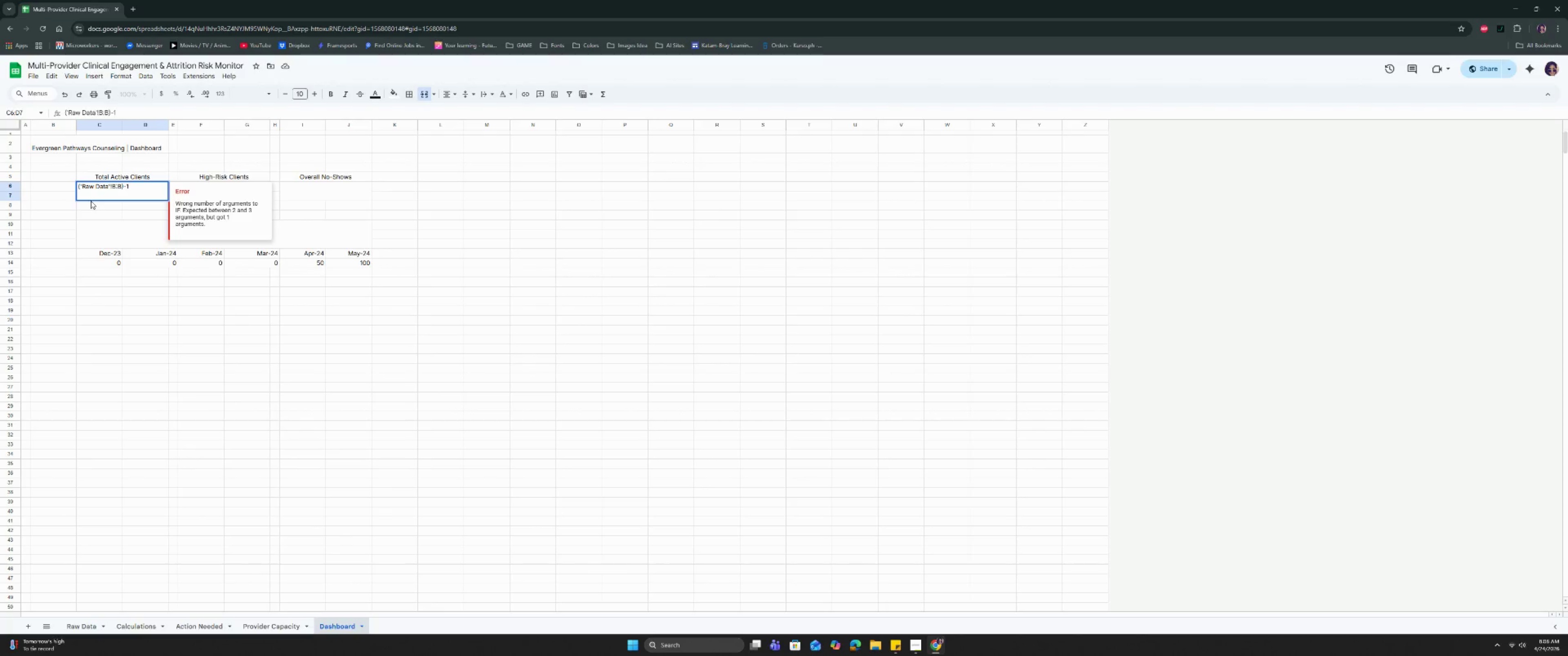 
key(Backspace)
 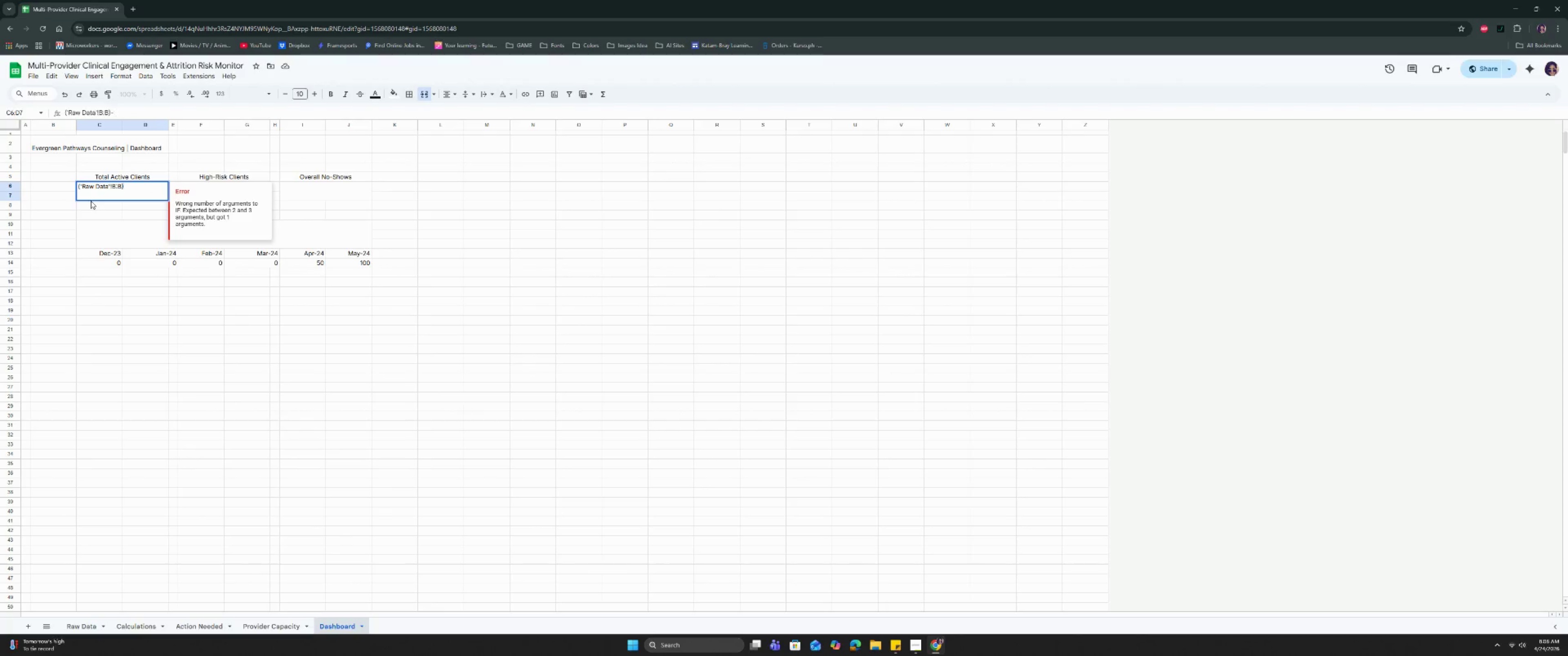 
key(Backspace)
 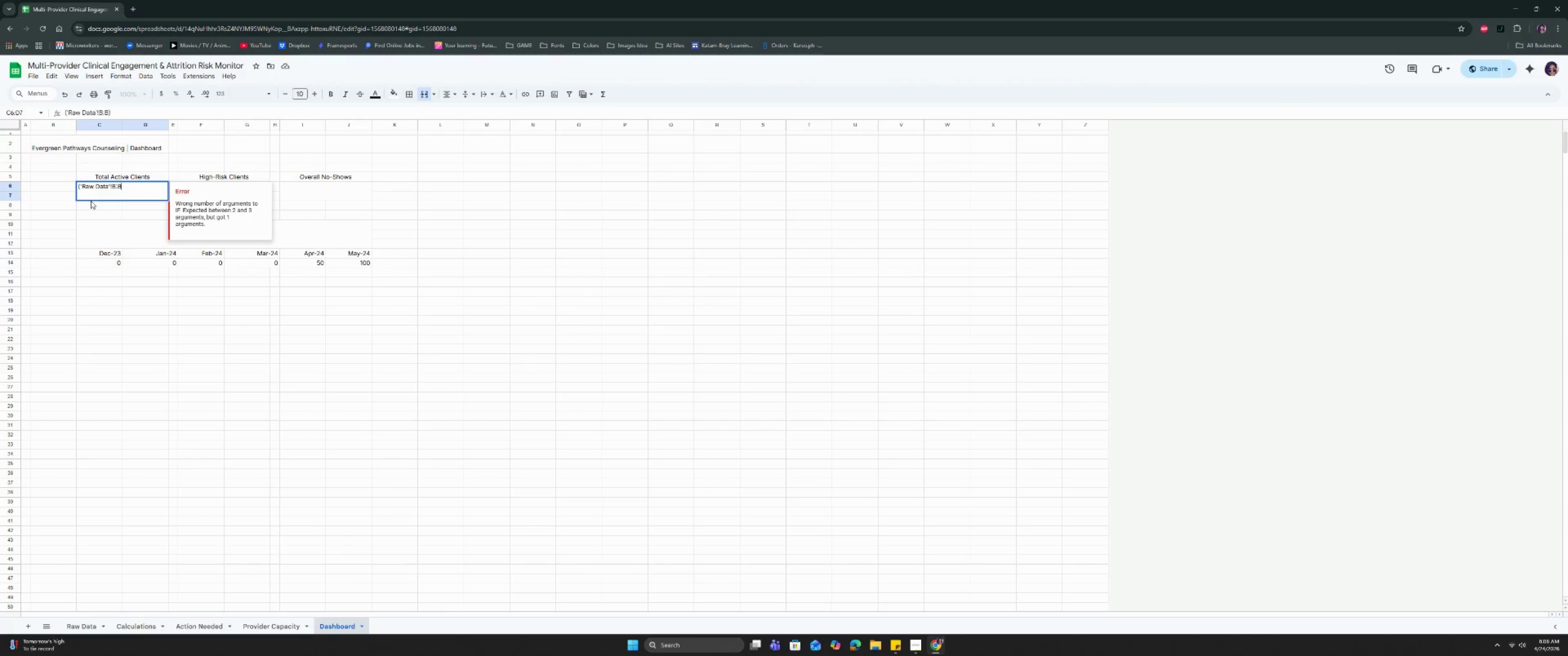 
key(Backspace)
 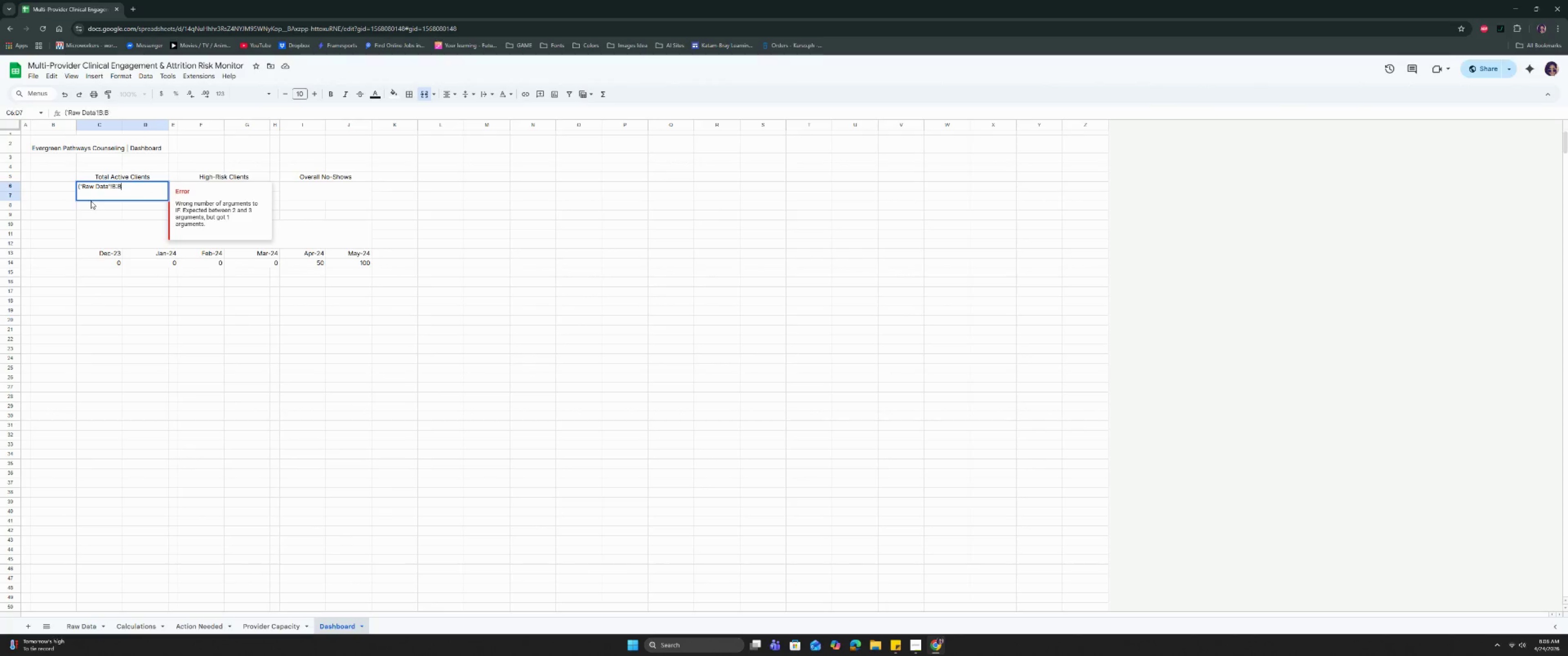 
hold_key(key=Backspace, duration=1.11)
 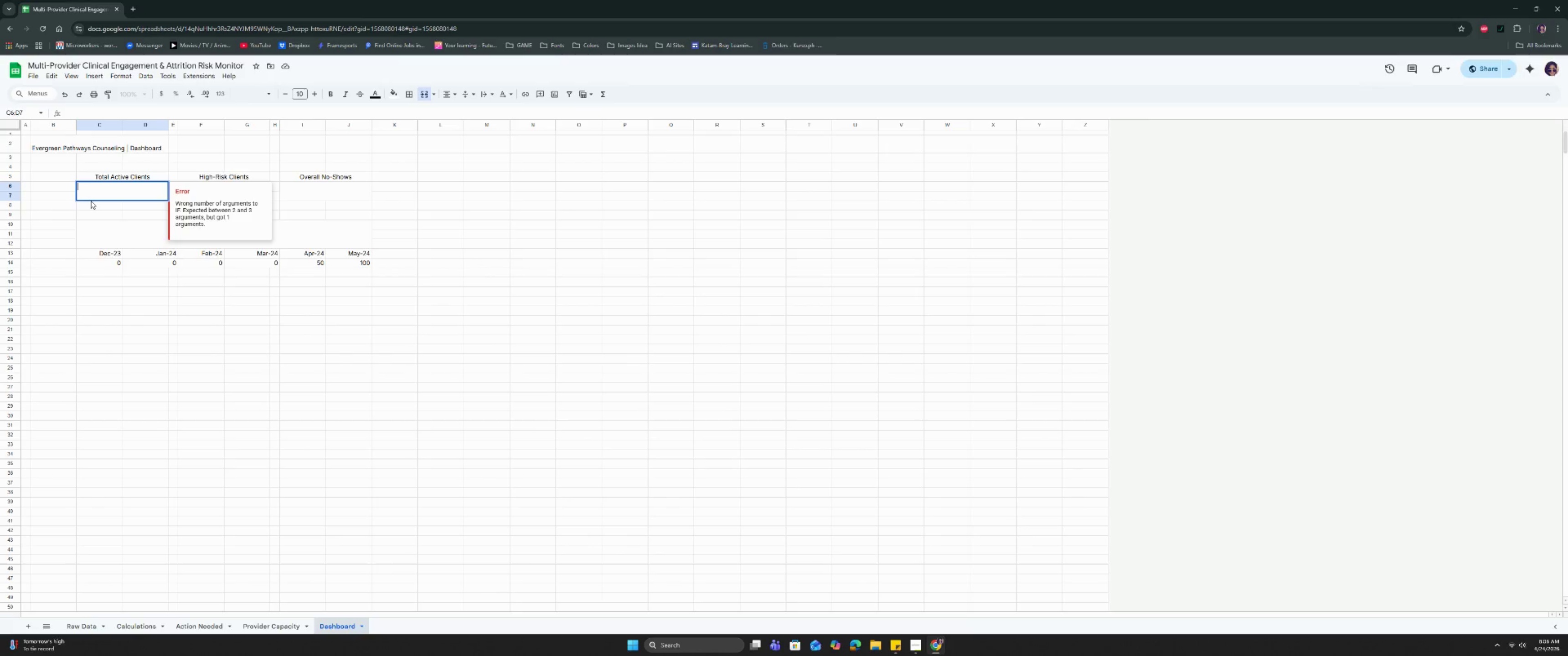 
key(Equal)
 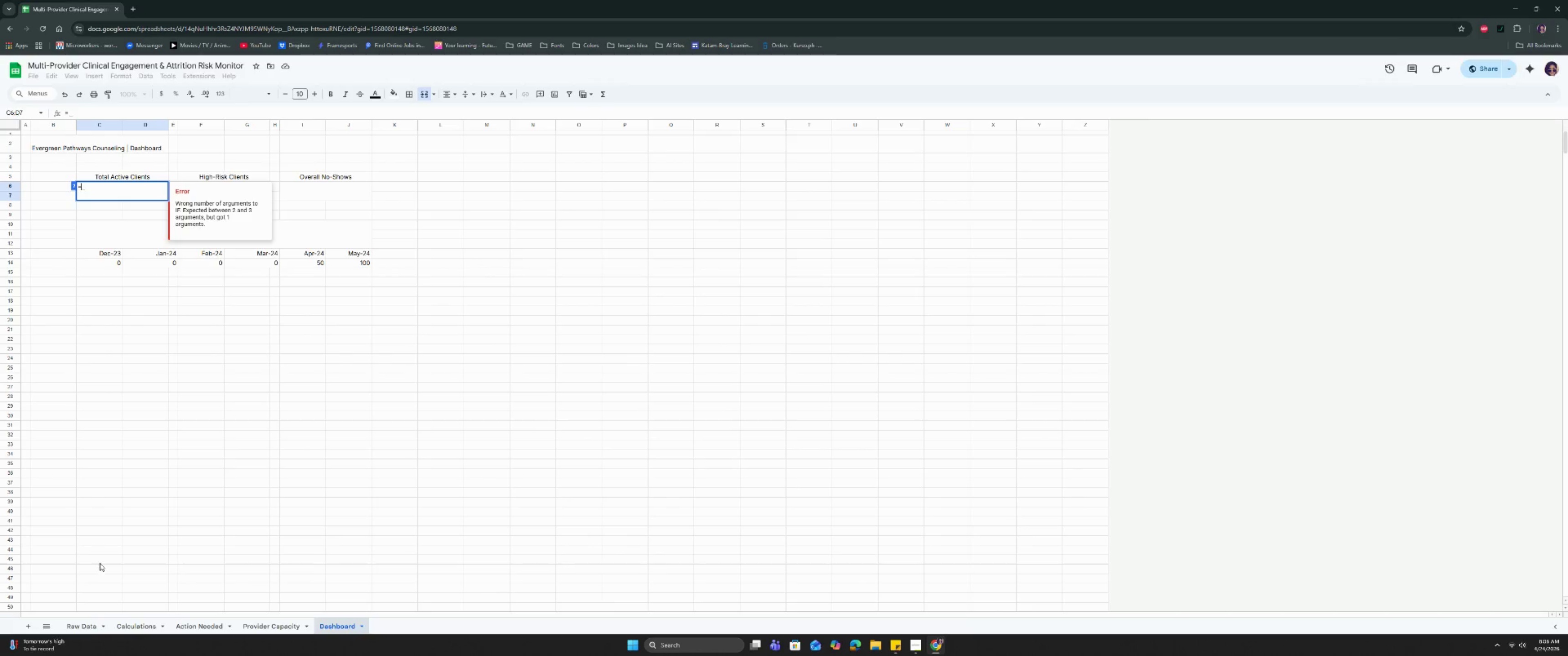 
left_click([76, 622])
 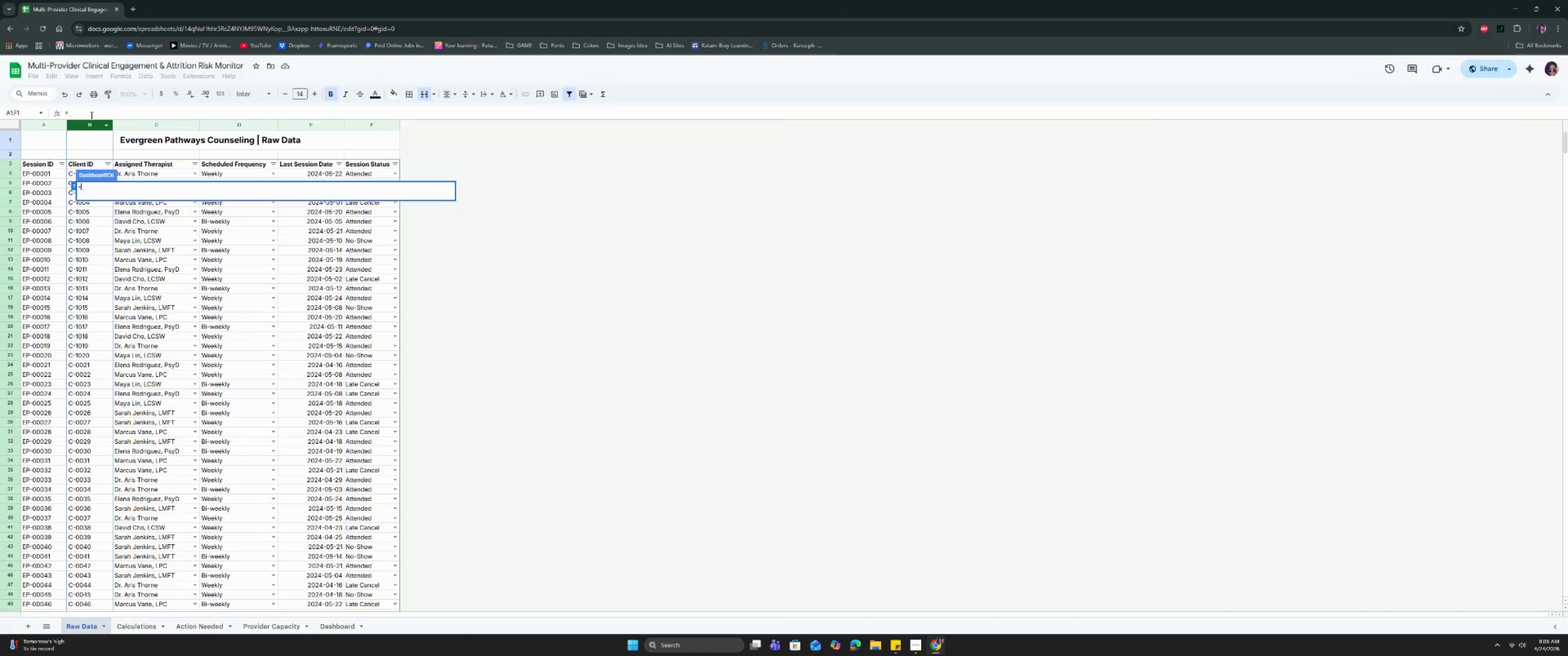 
left_click([88, 123])
 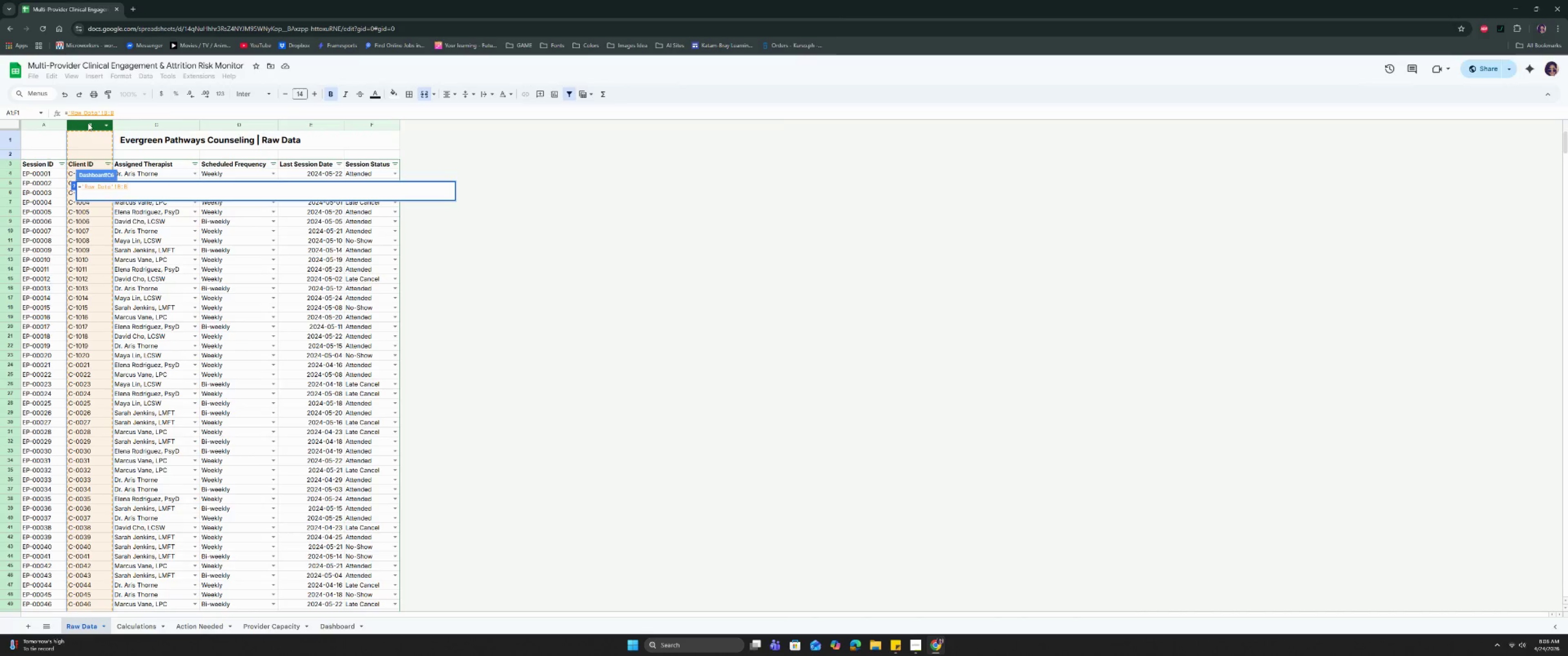 
key(Enter)
 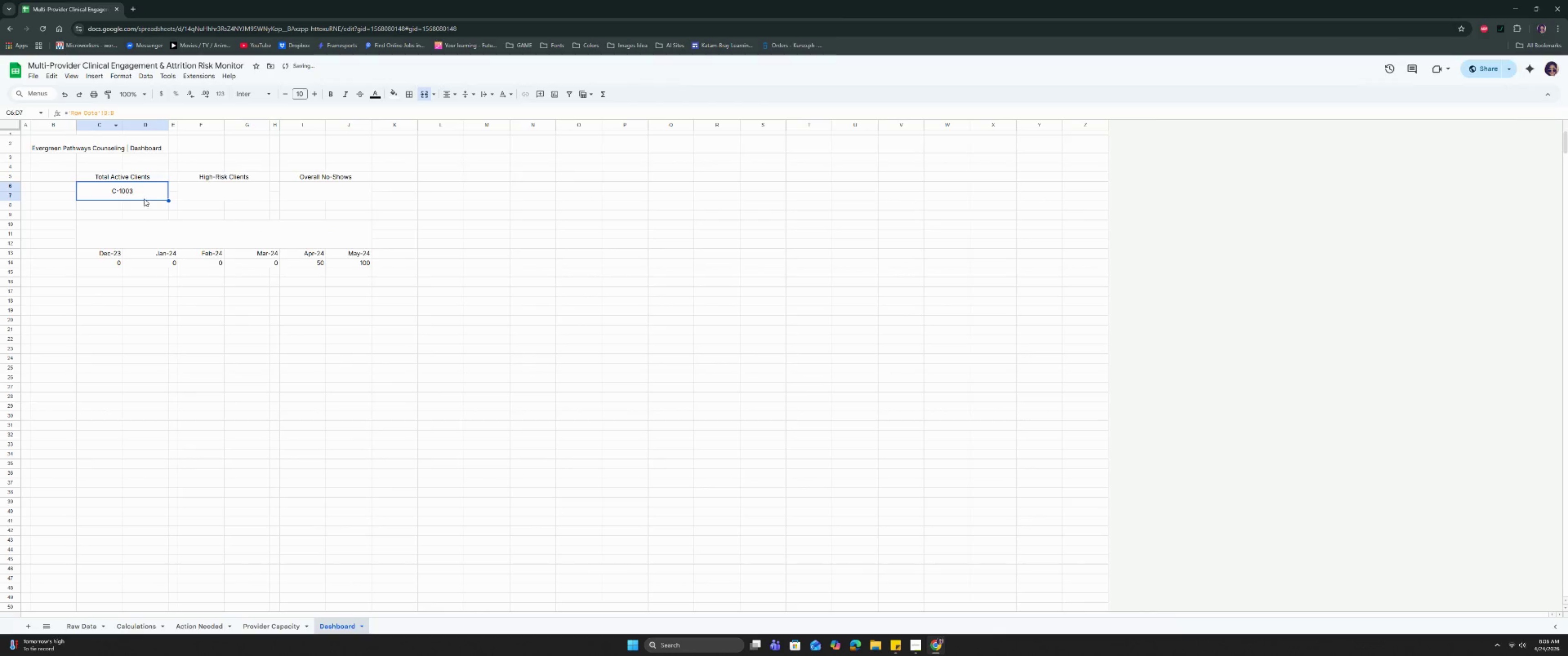 
left_click([142, 193])
 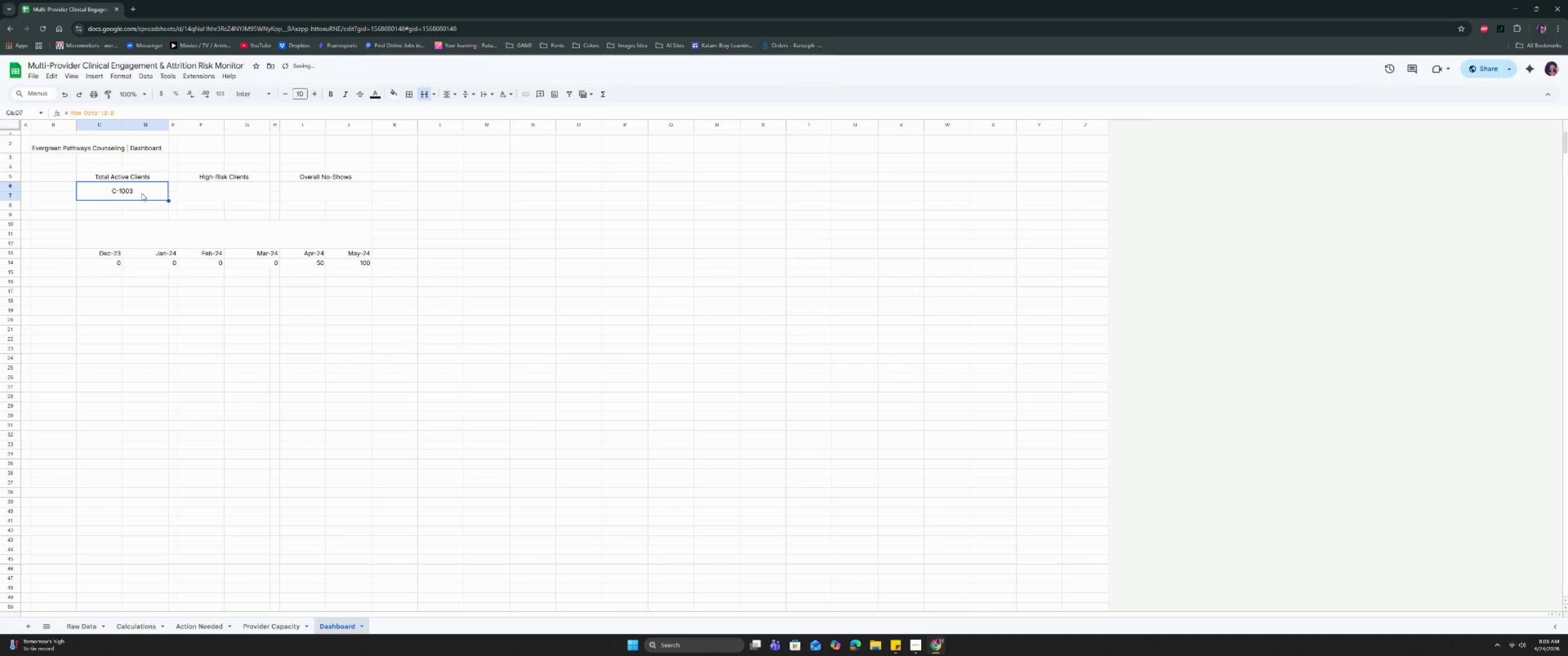 
key(Control+A)
 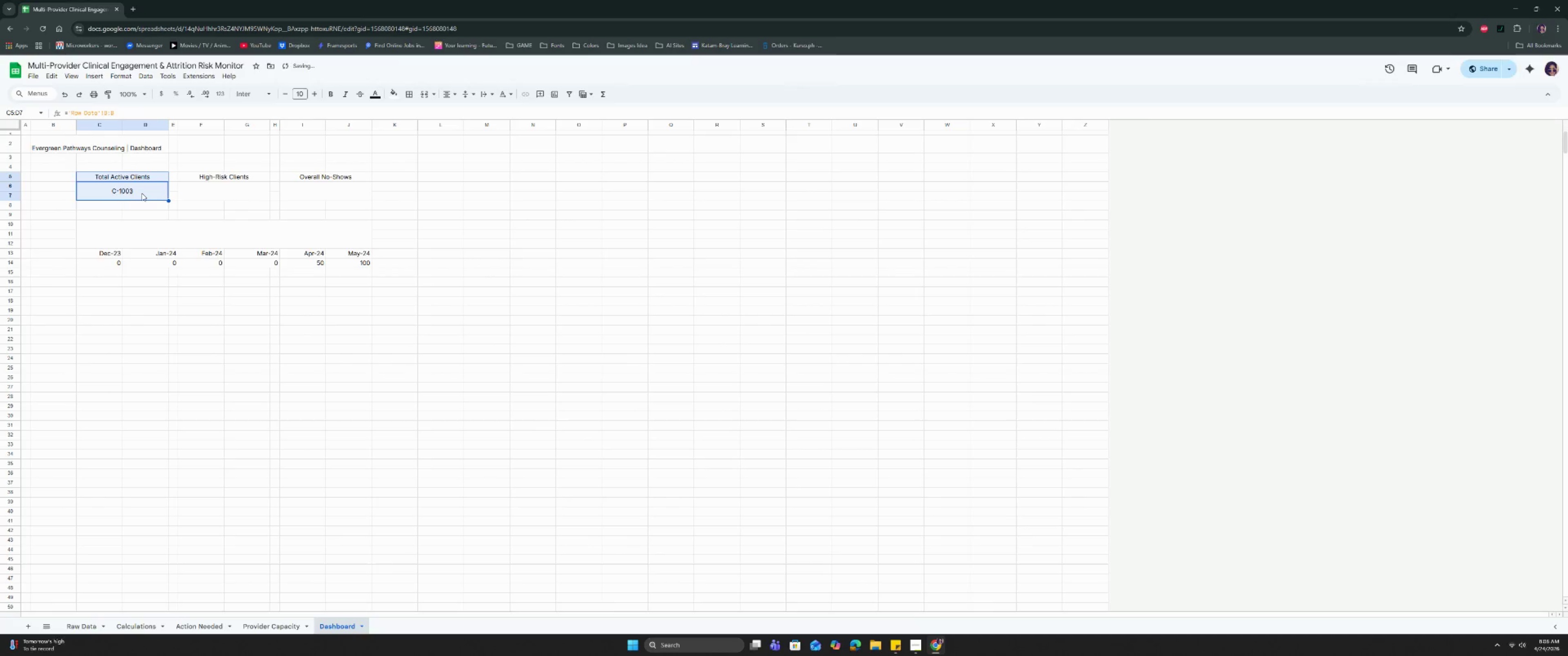 
key(Control+X)
 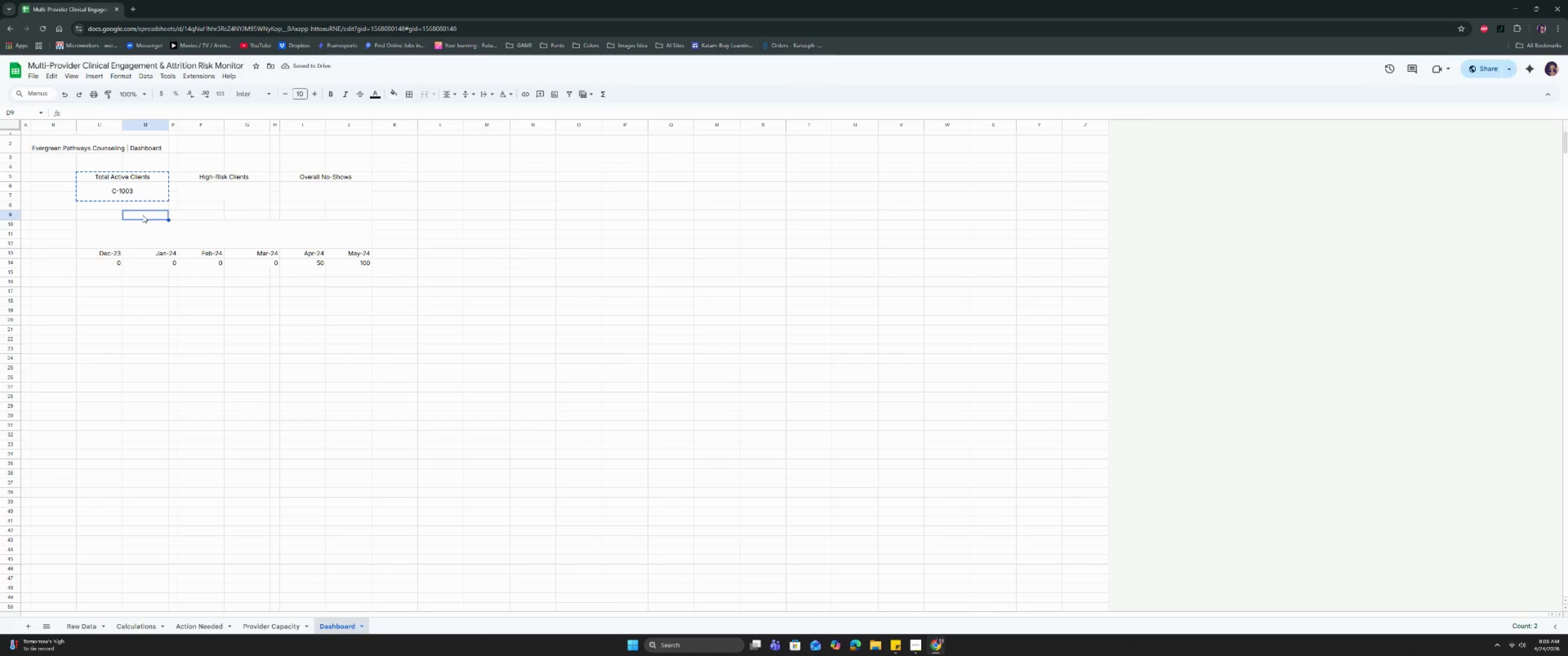 
double_click([138, 190])
 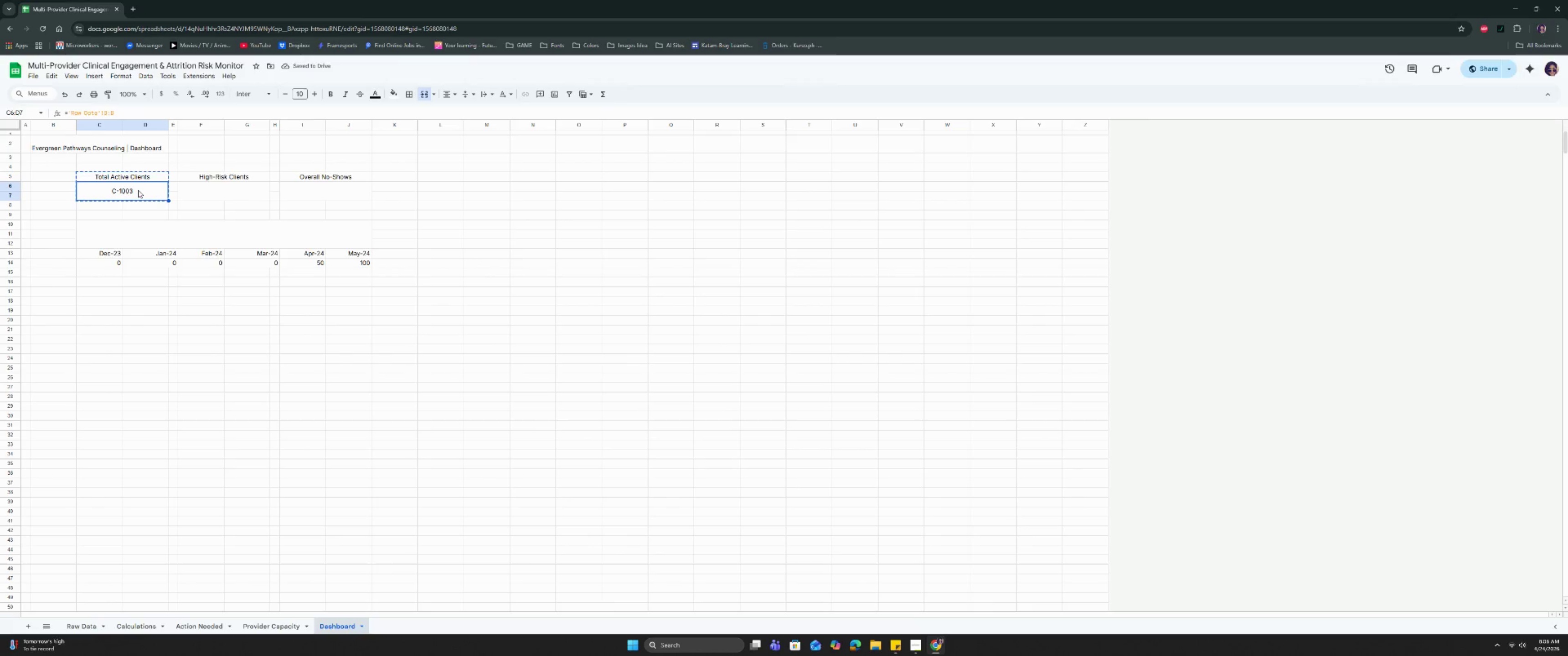 
key(Control+Z)
 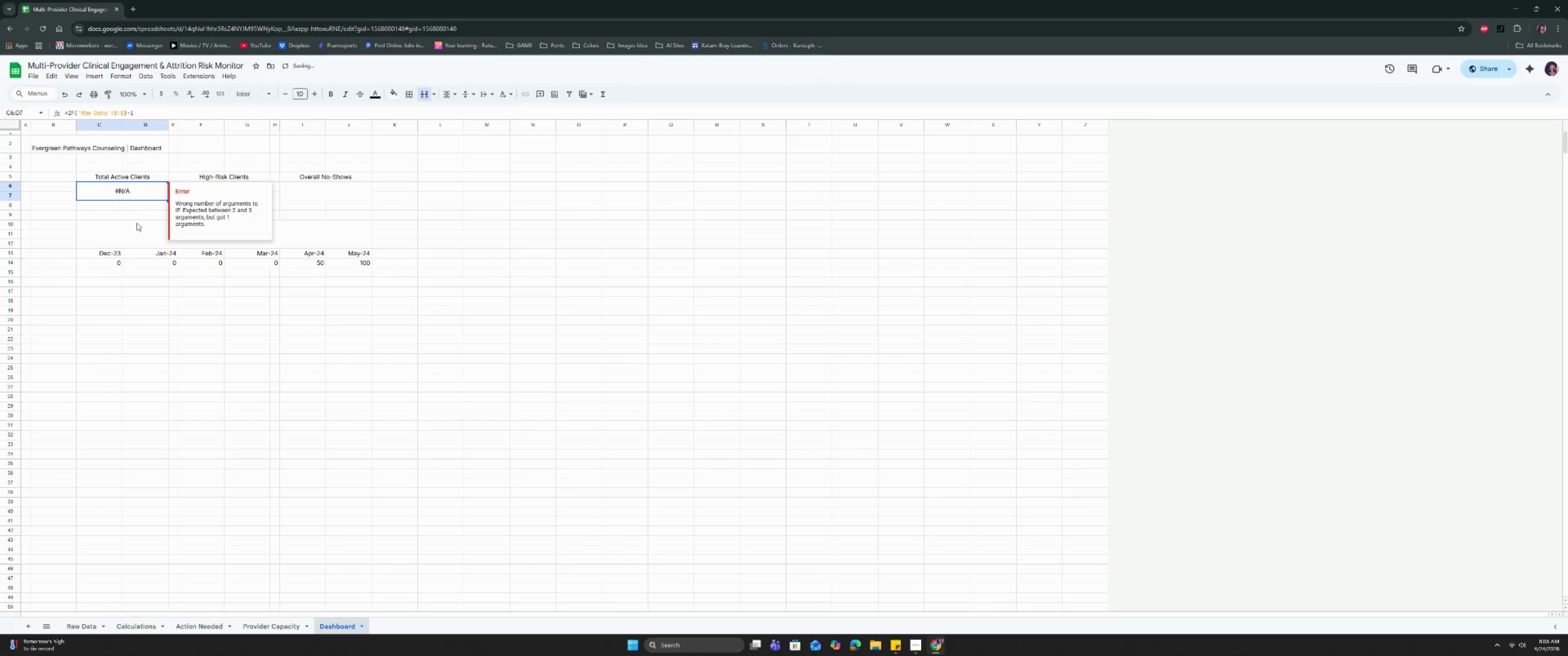 
key(Control+Z)
 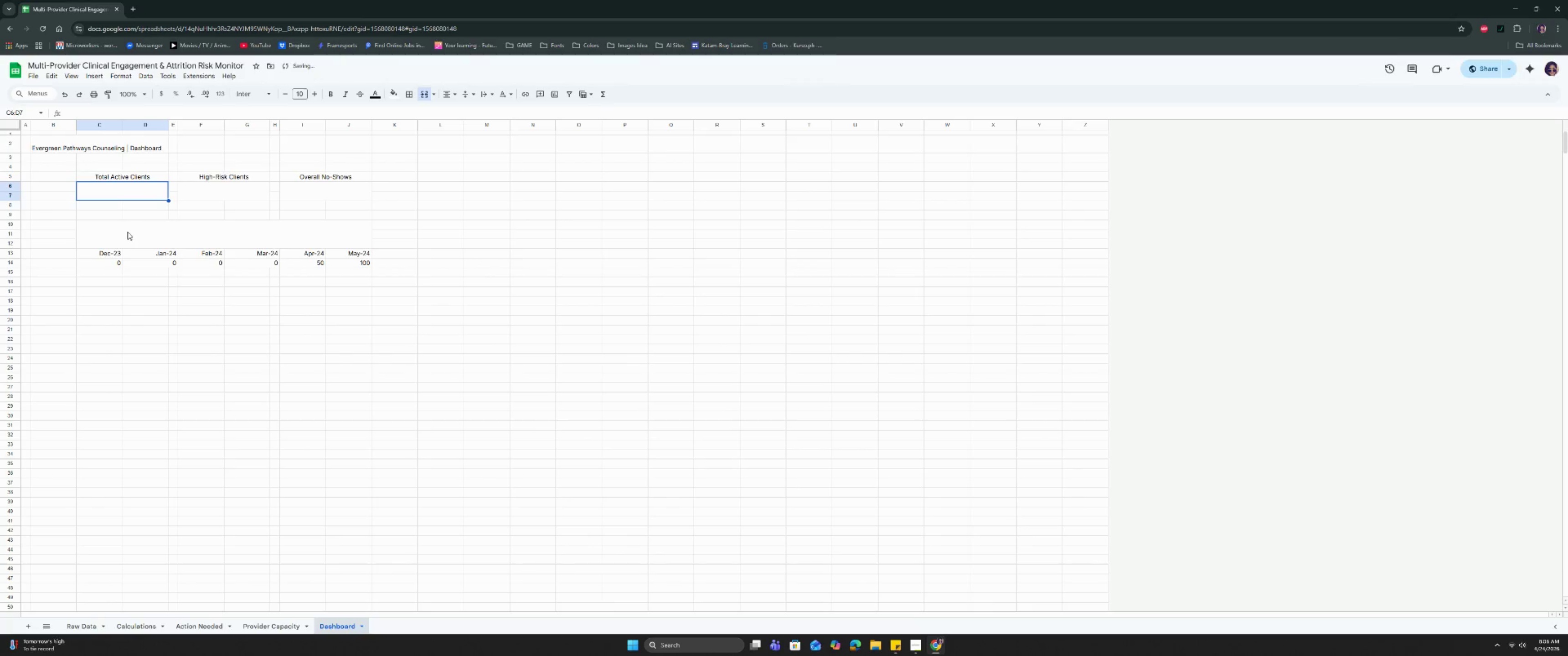 
left_click([125, 233])
 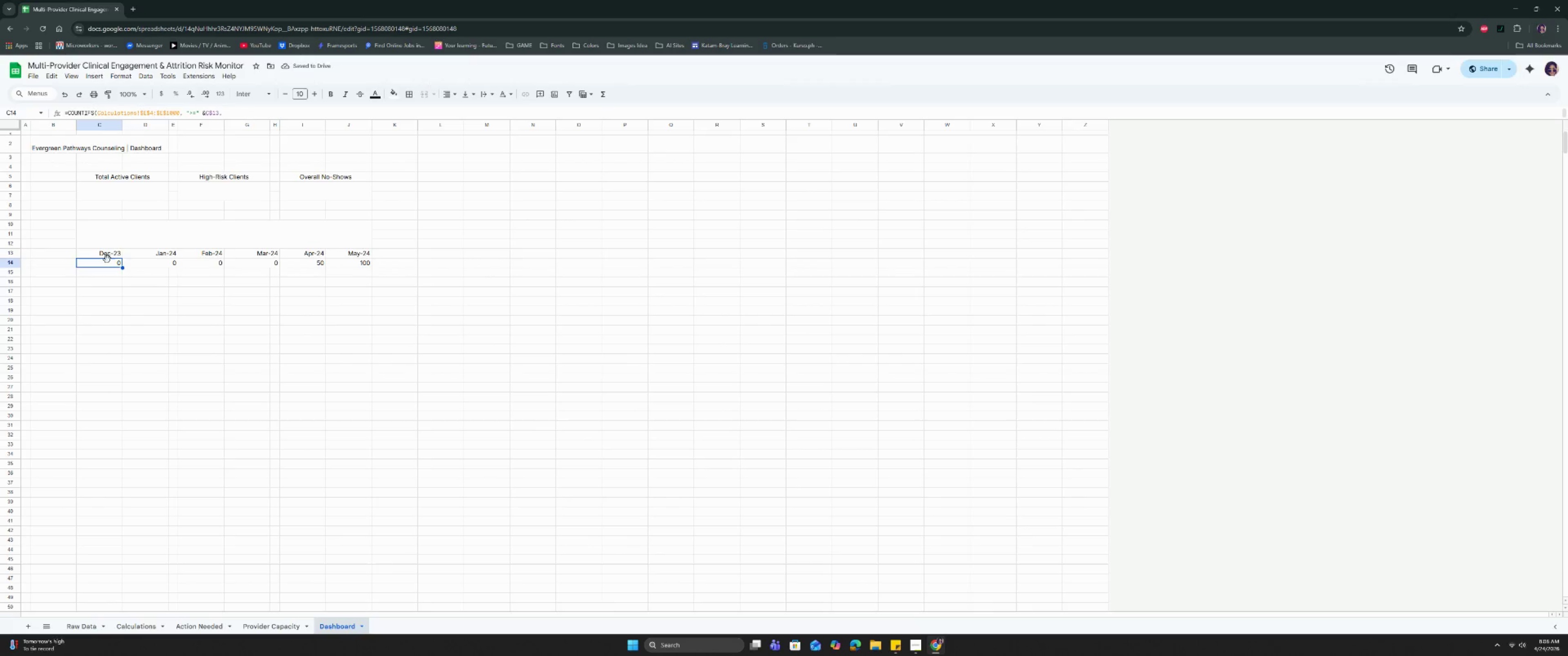 
left_click_drag(start_coordinate=[107, 265], to_coordinate=[320, 270])
 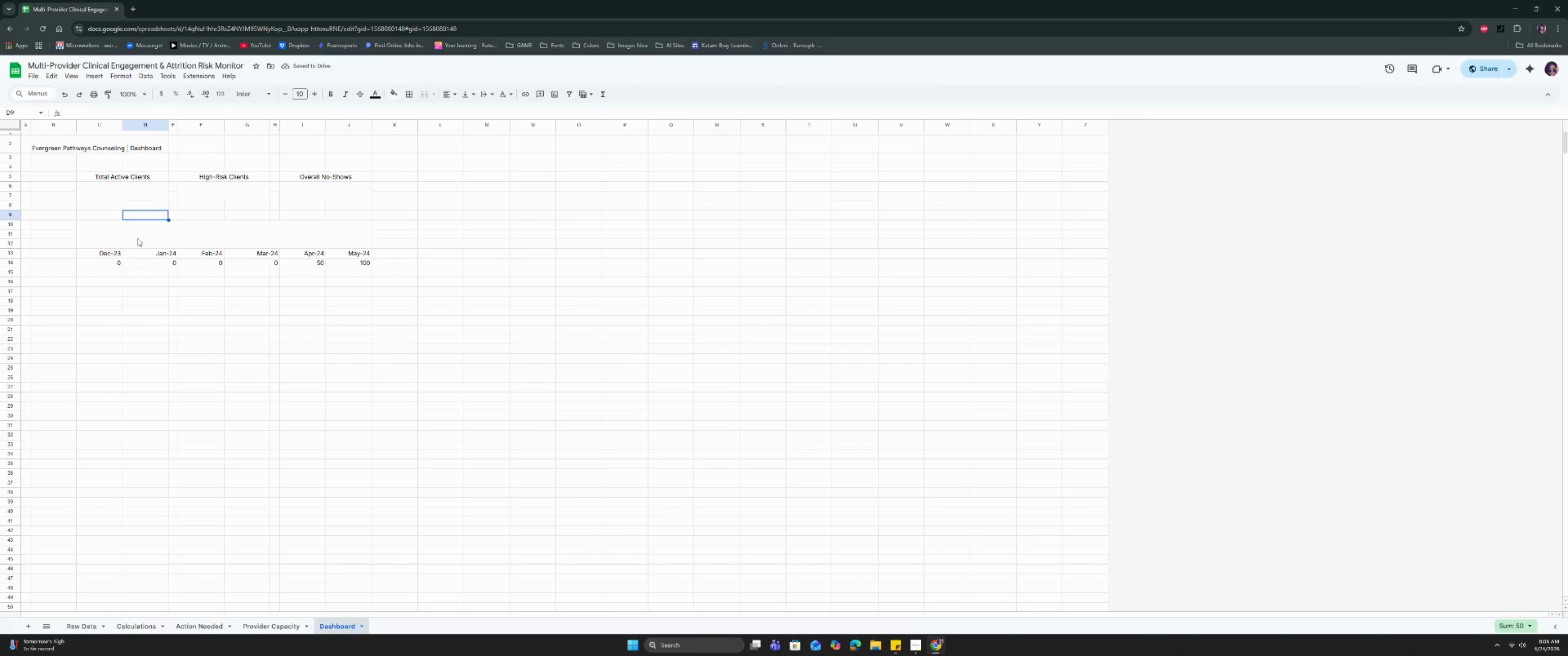 
double_click([138, 239])
 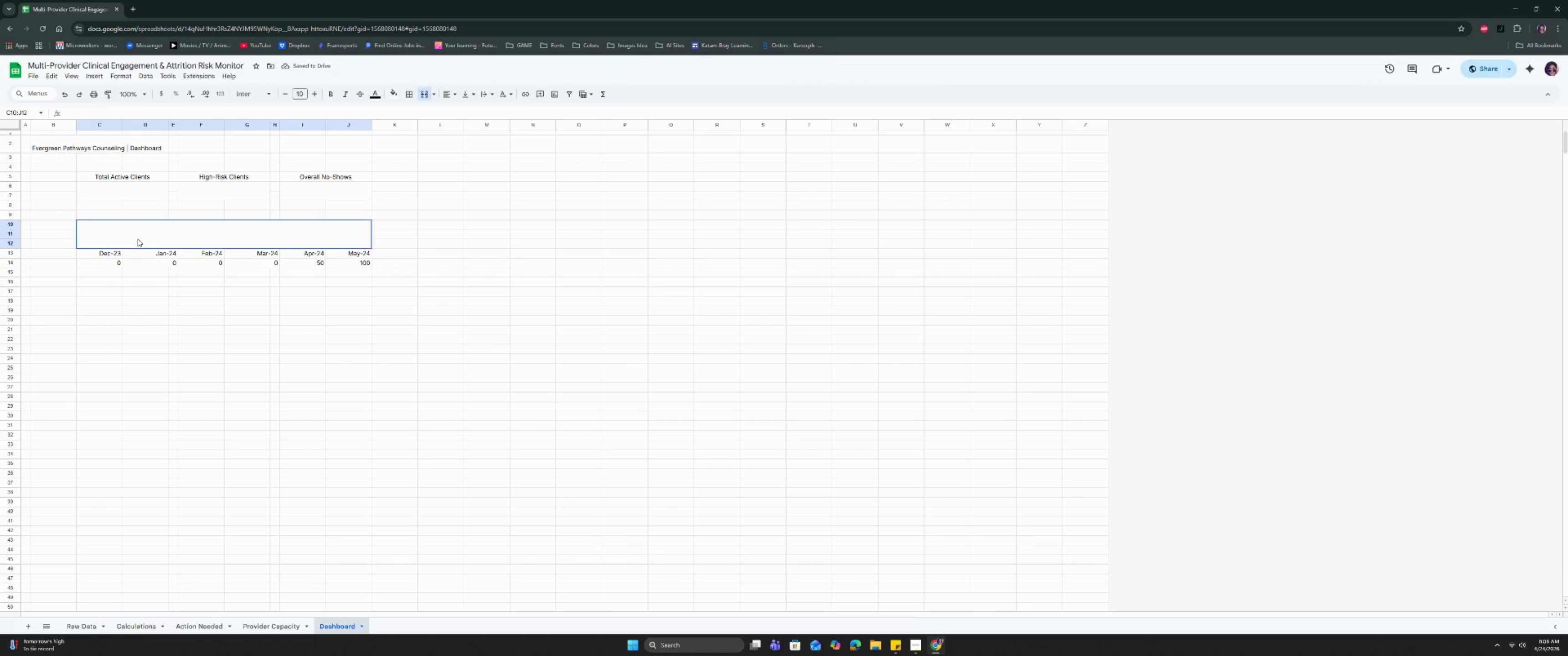 
triple_click([138, 239])
 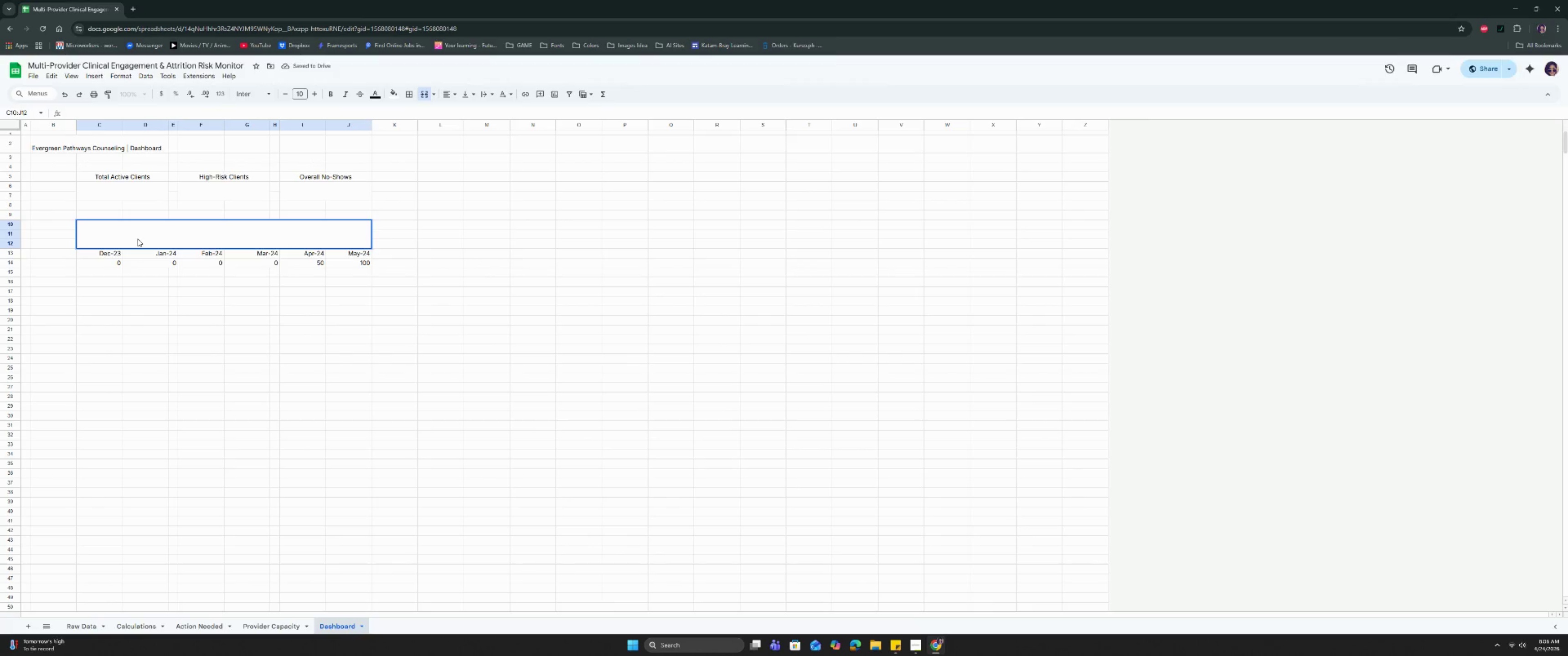 
type(=spar)
 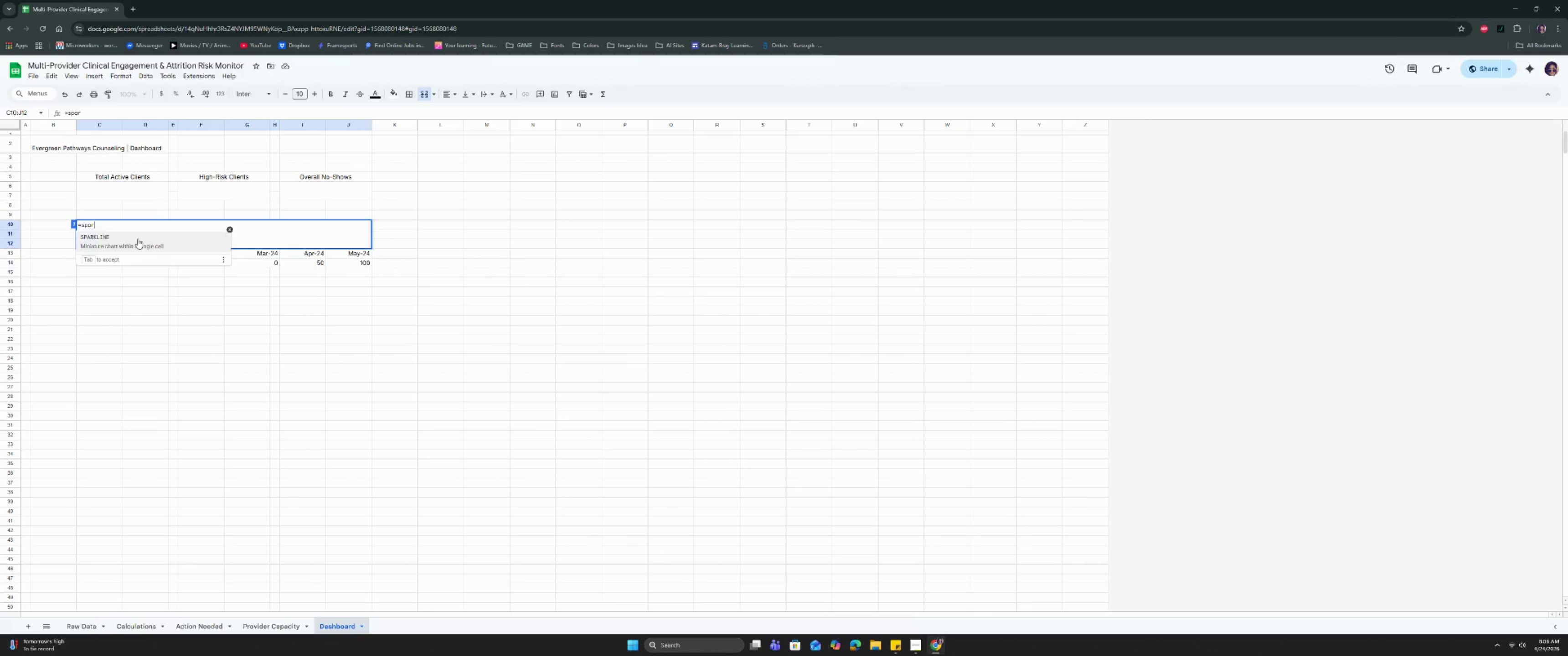 
key(Enter)
 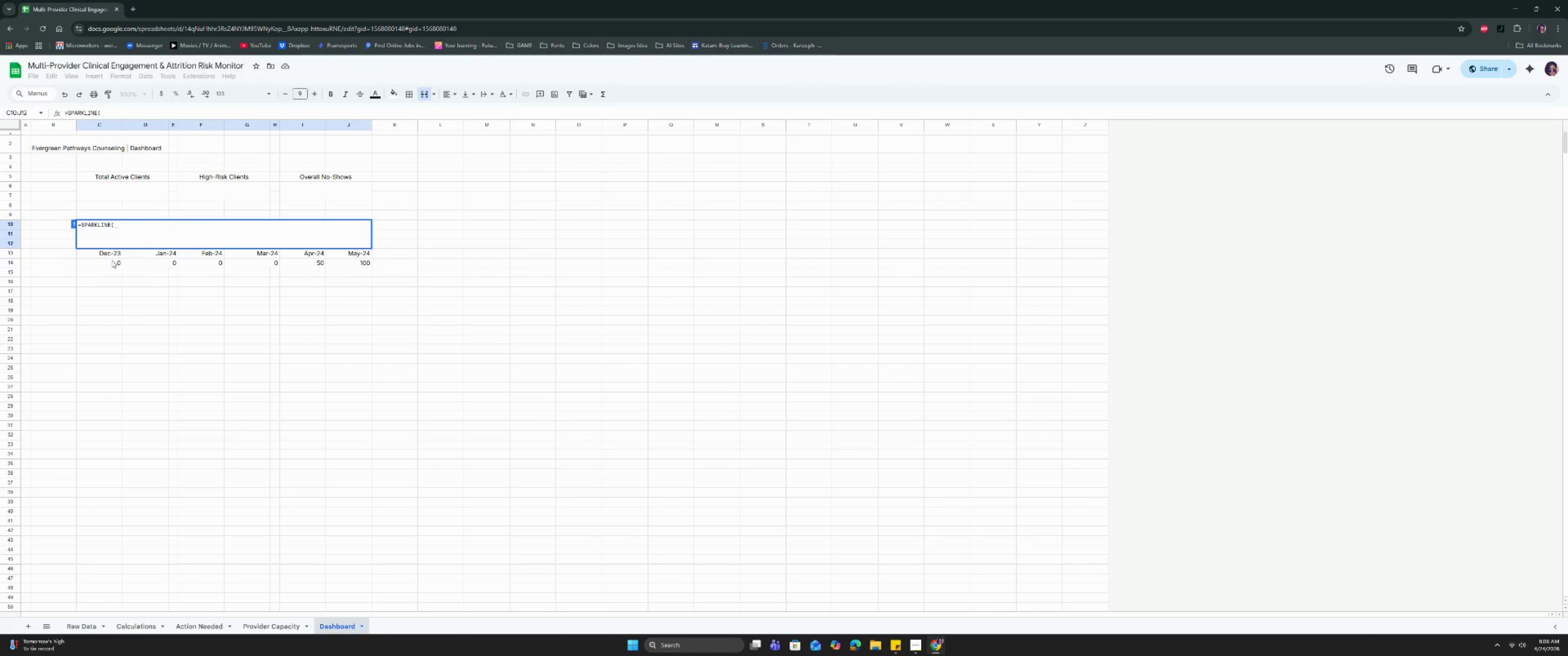 
left_click_drag(start_coordinate=[102, 262], to_coordinate=[355, 261])
 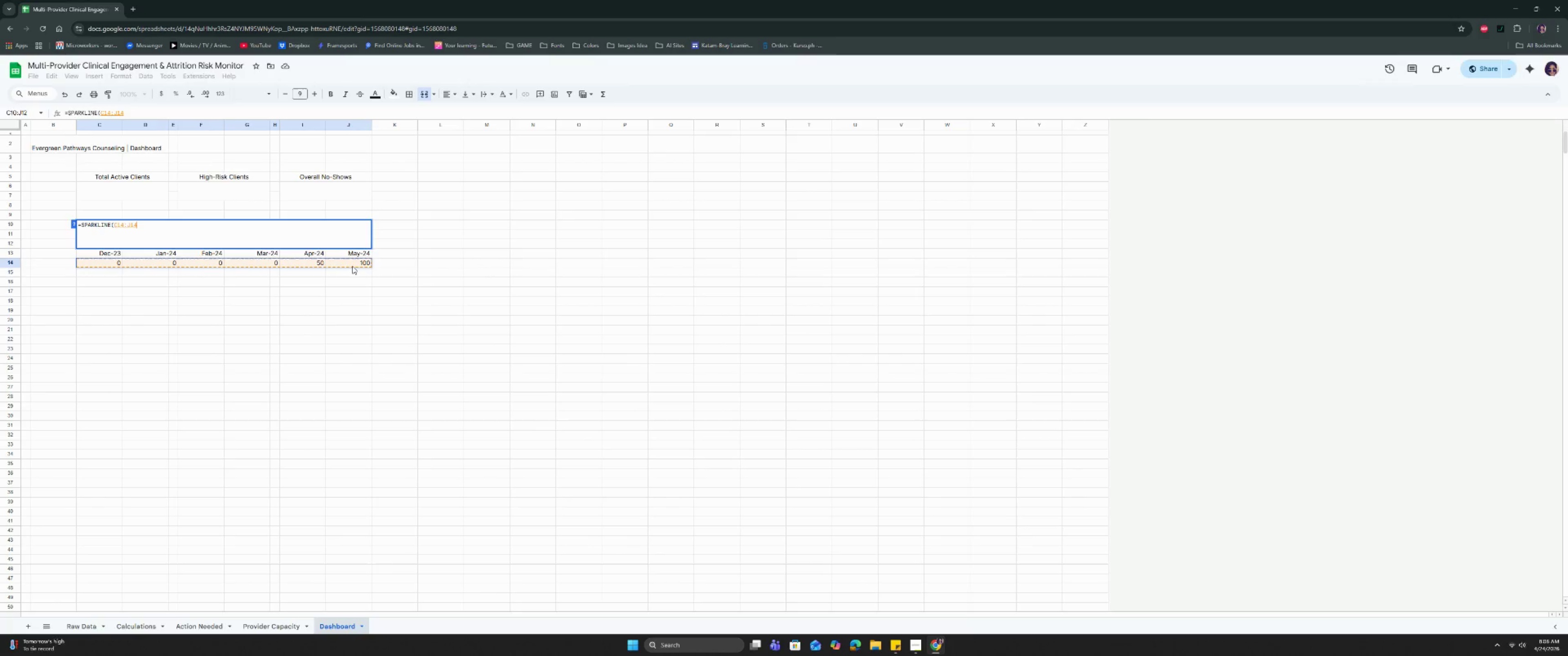 
key(Enter)
 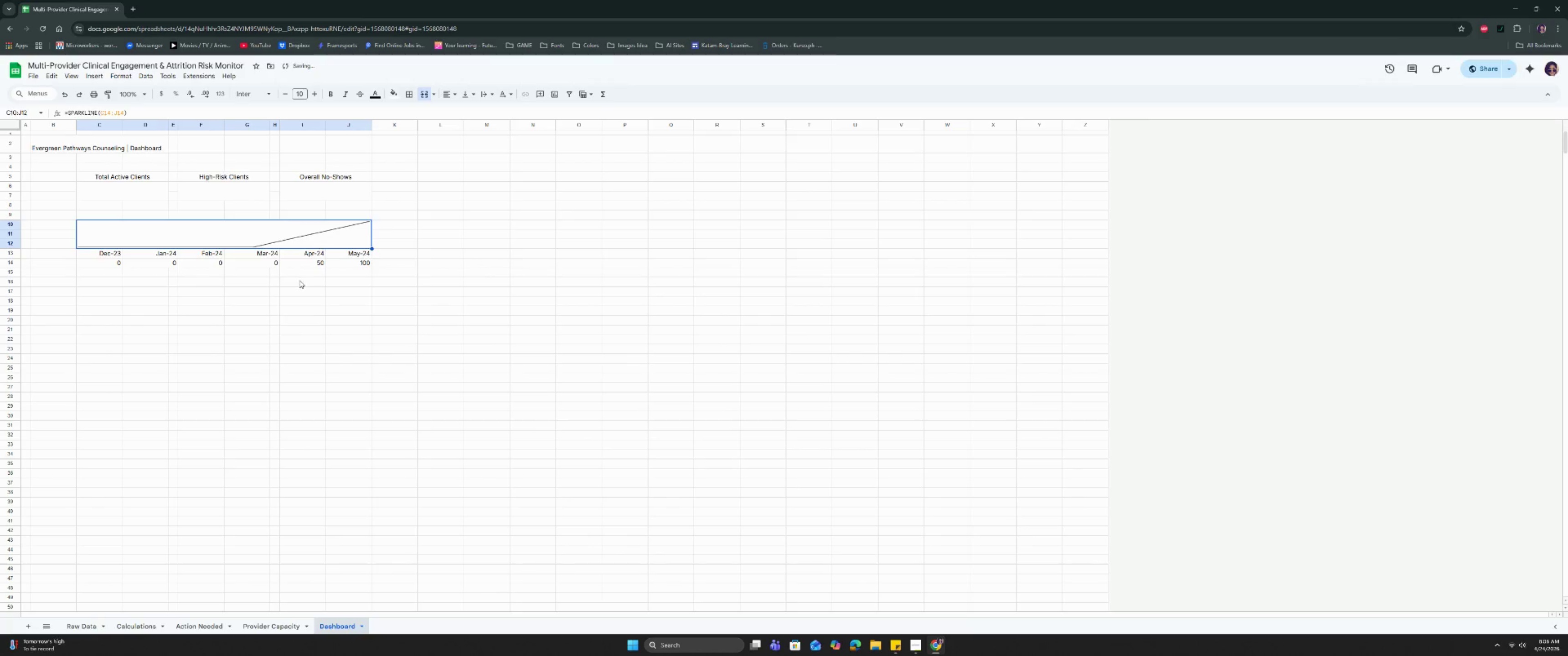 
left_click([272, 327])
 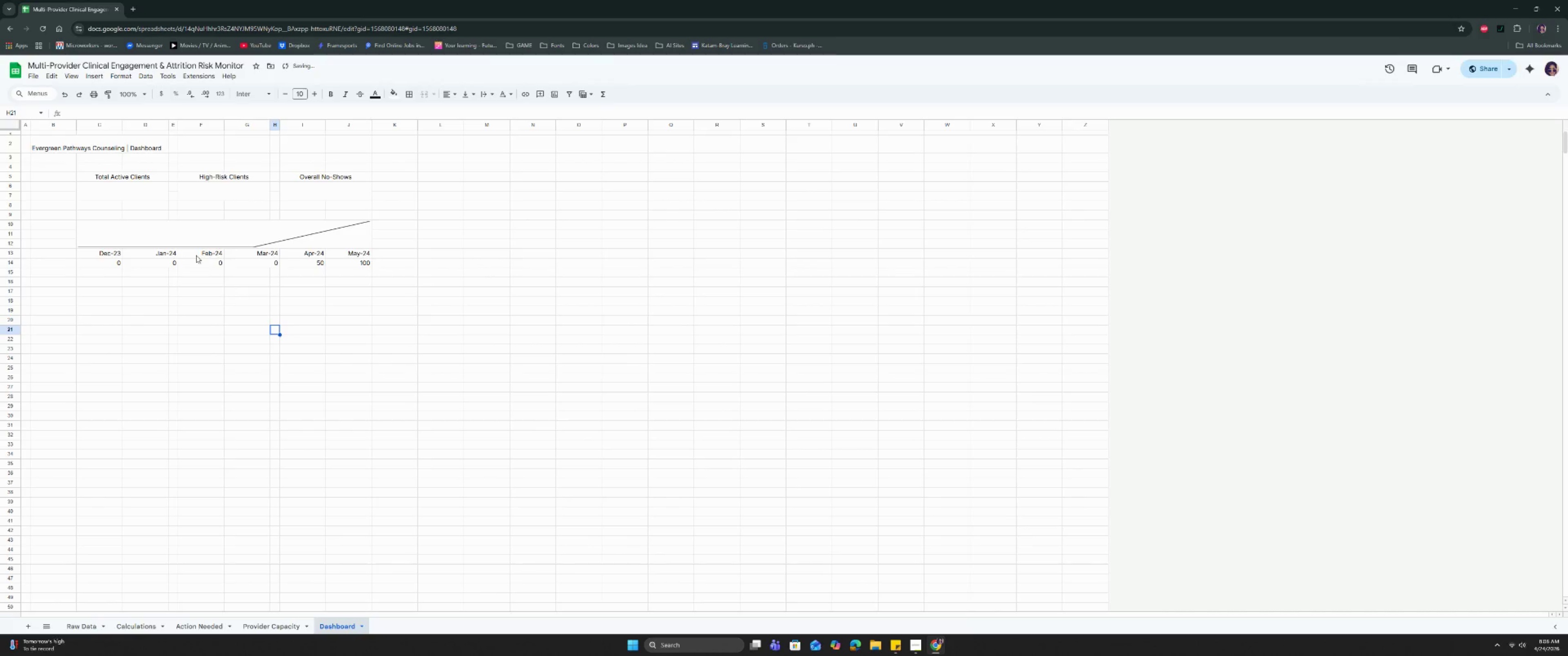 
left_click([161, 230])
 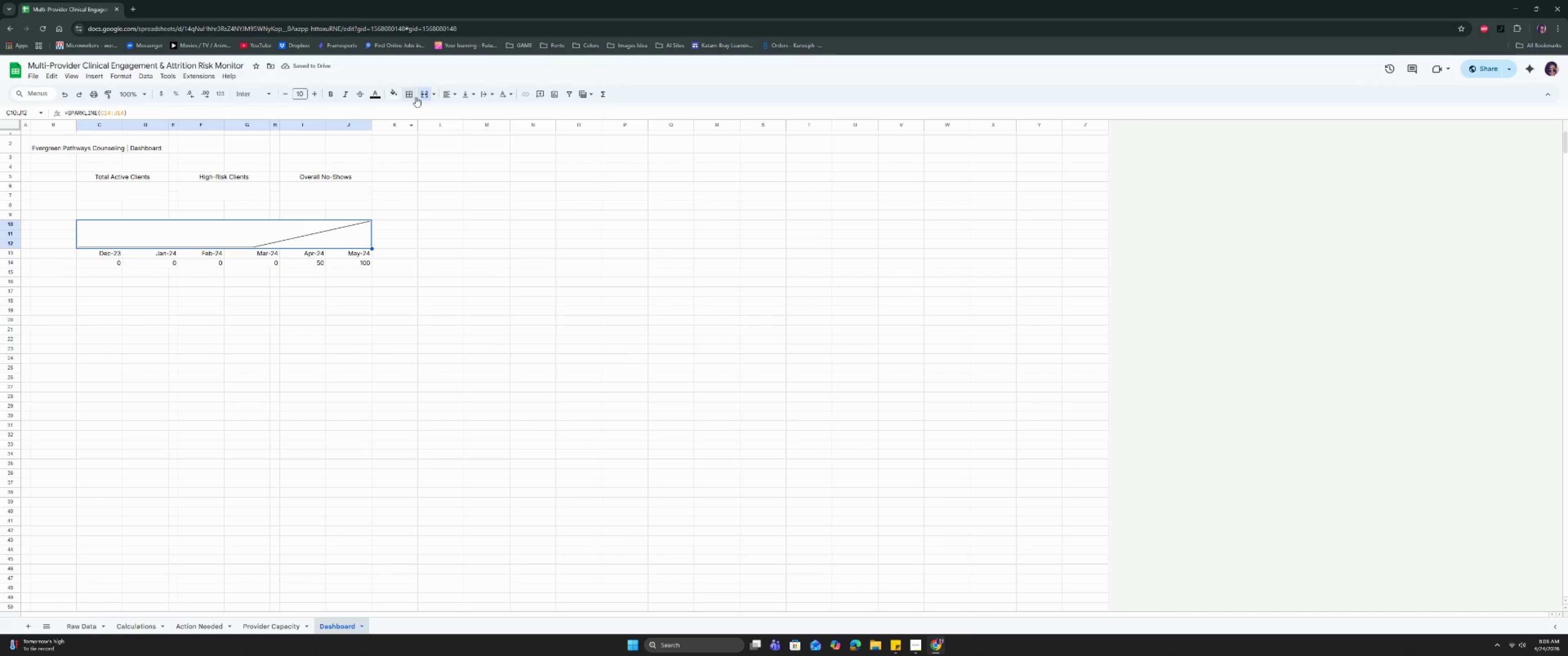 
left_click([407, 95])
 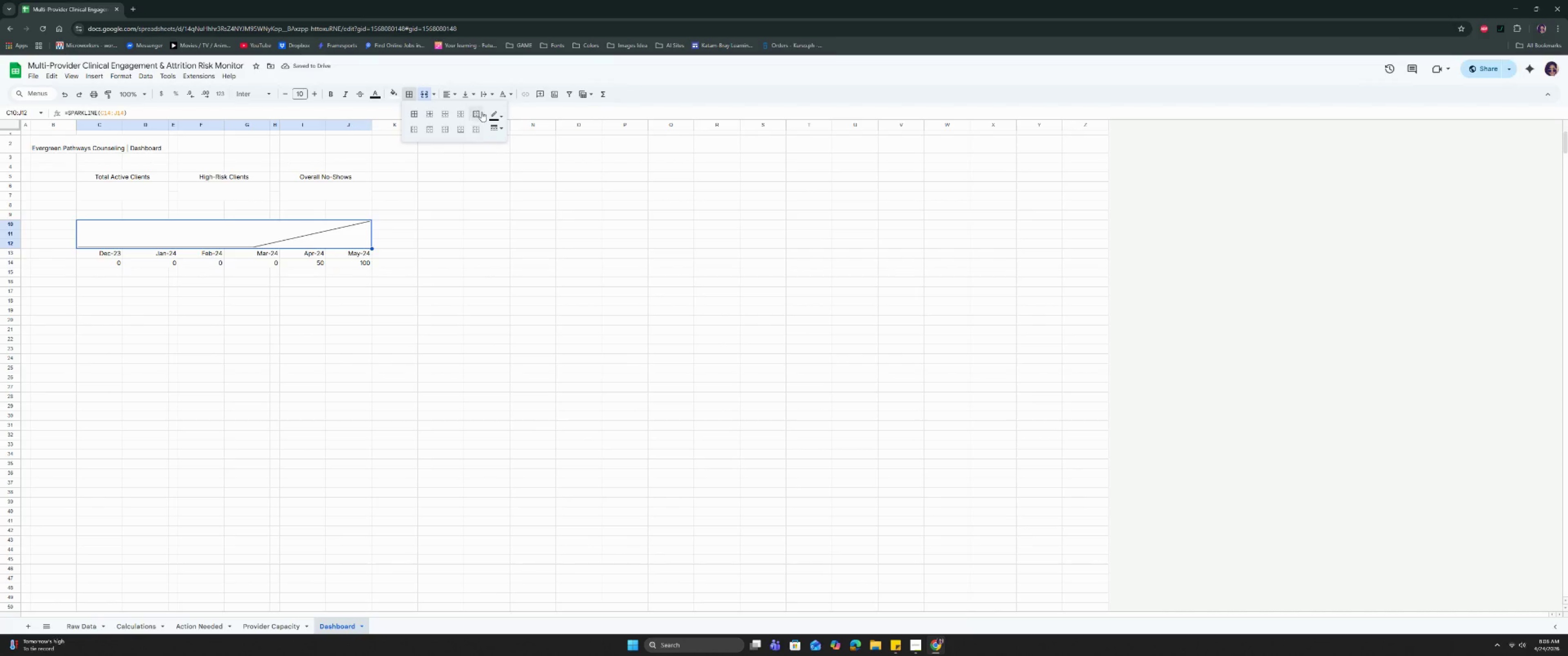 
left_click([492, 114])
 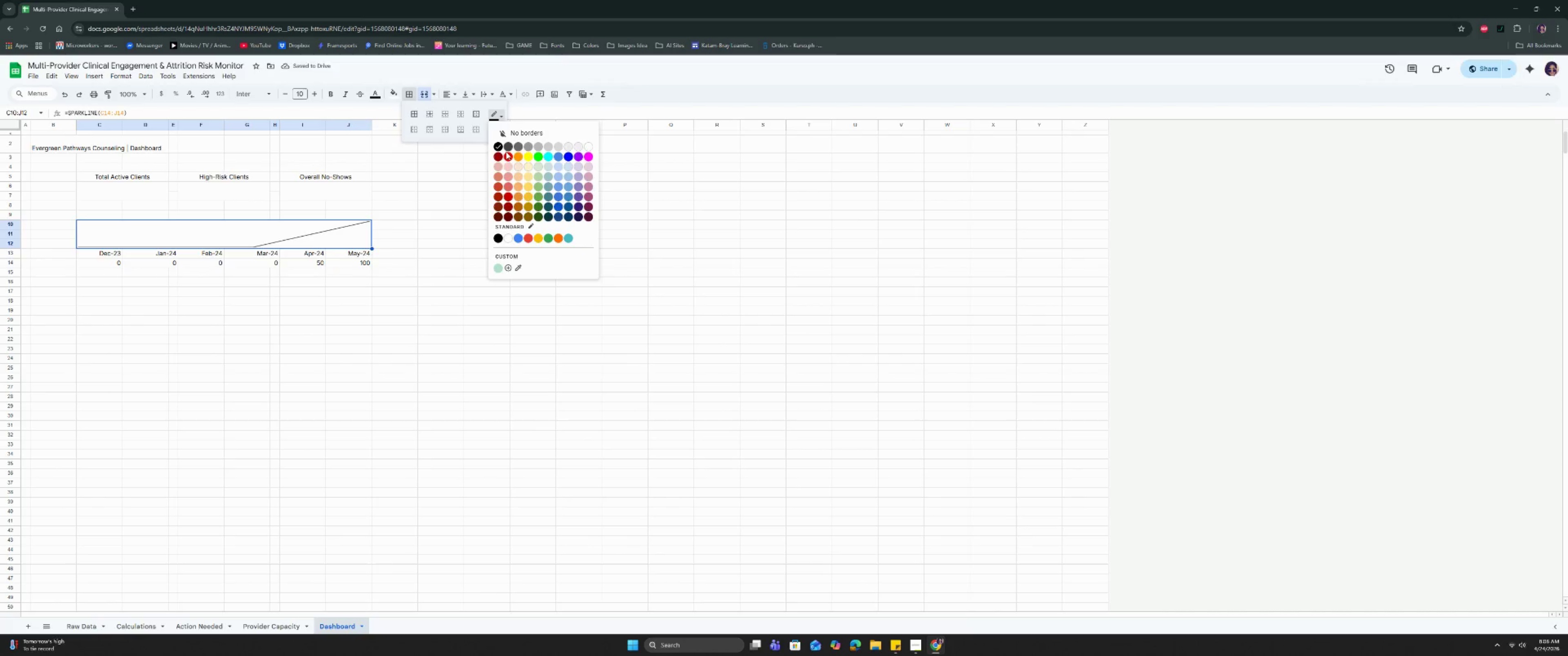 
left_click([377, 396])
 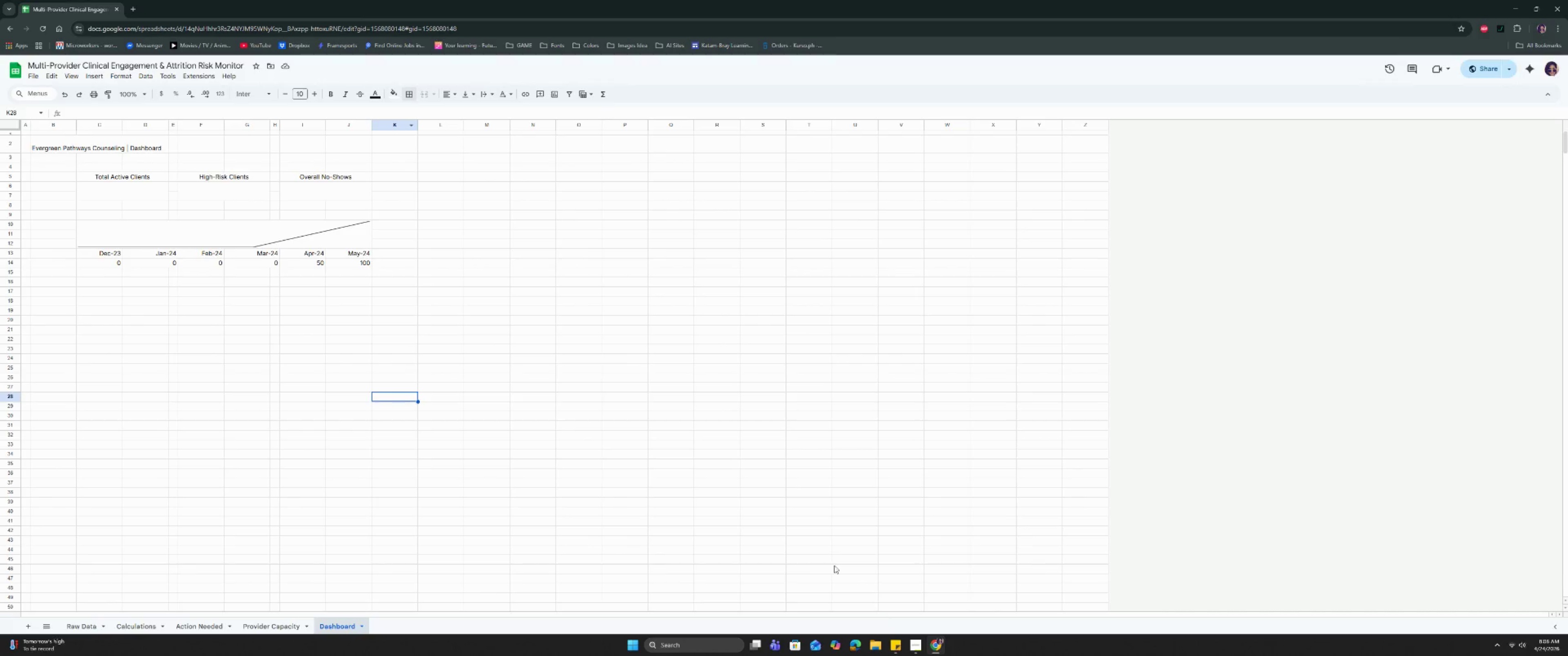 
left_click([921, 652])